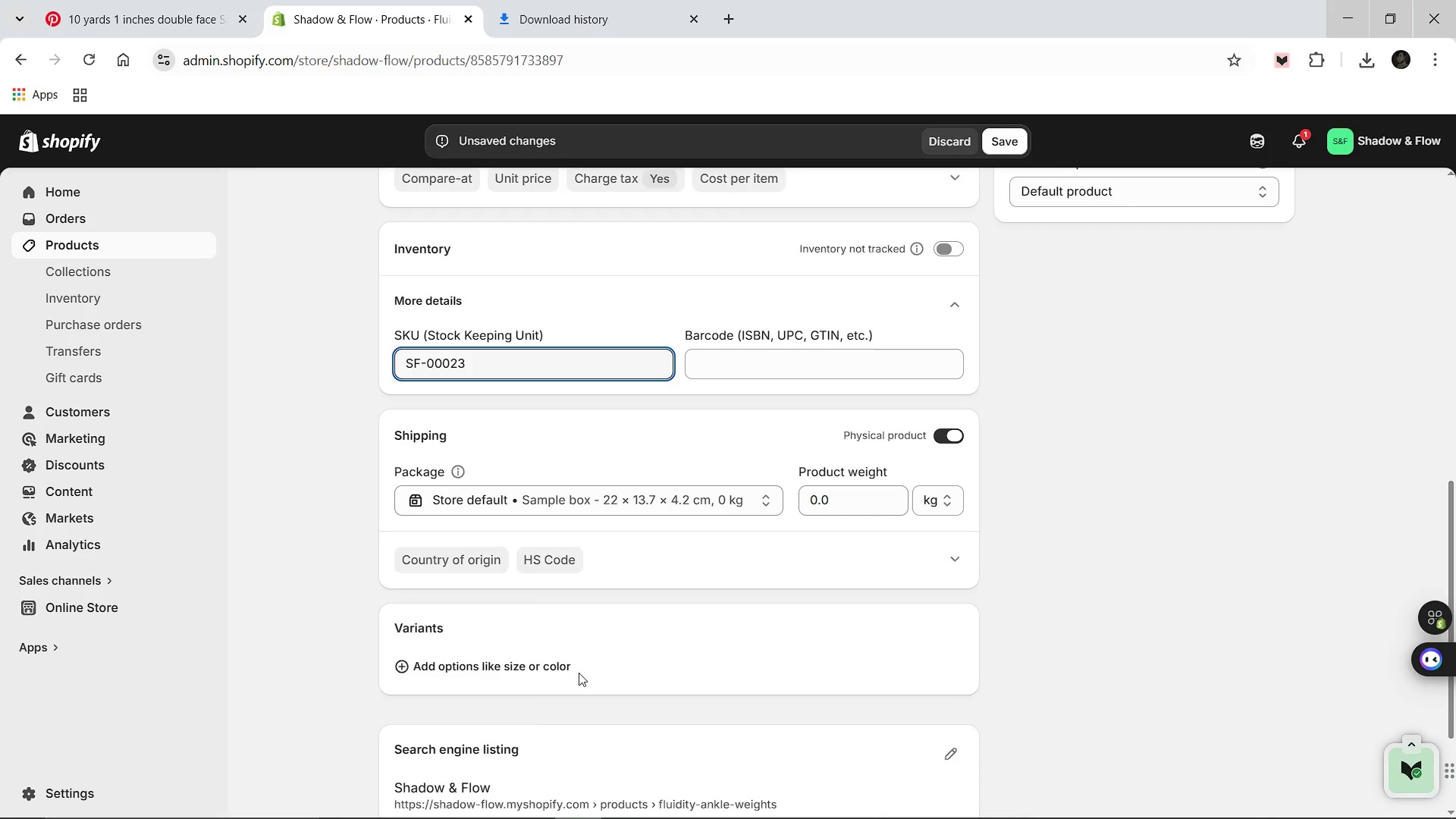 
left_click([532, 610])
 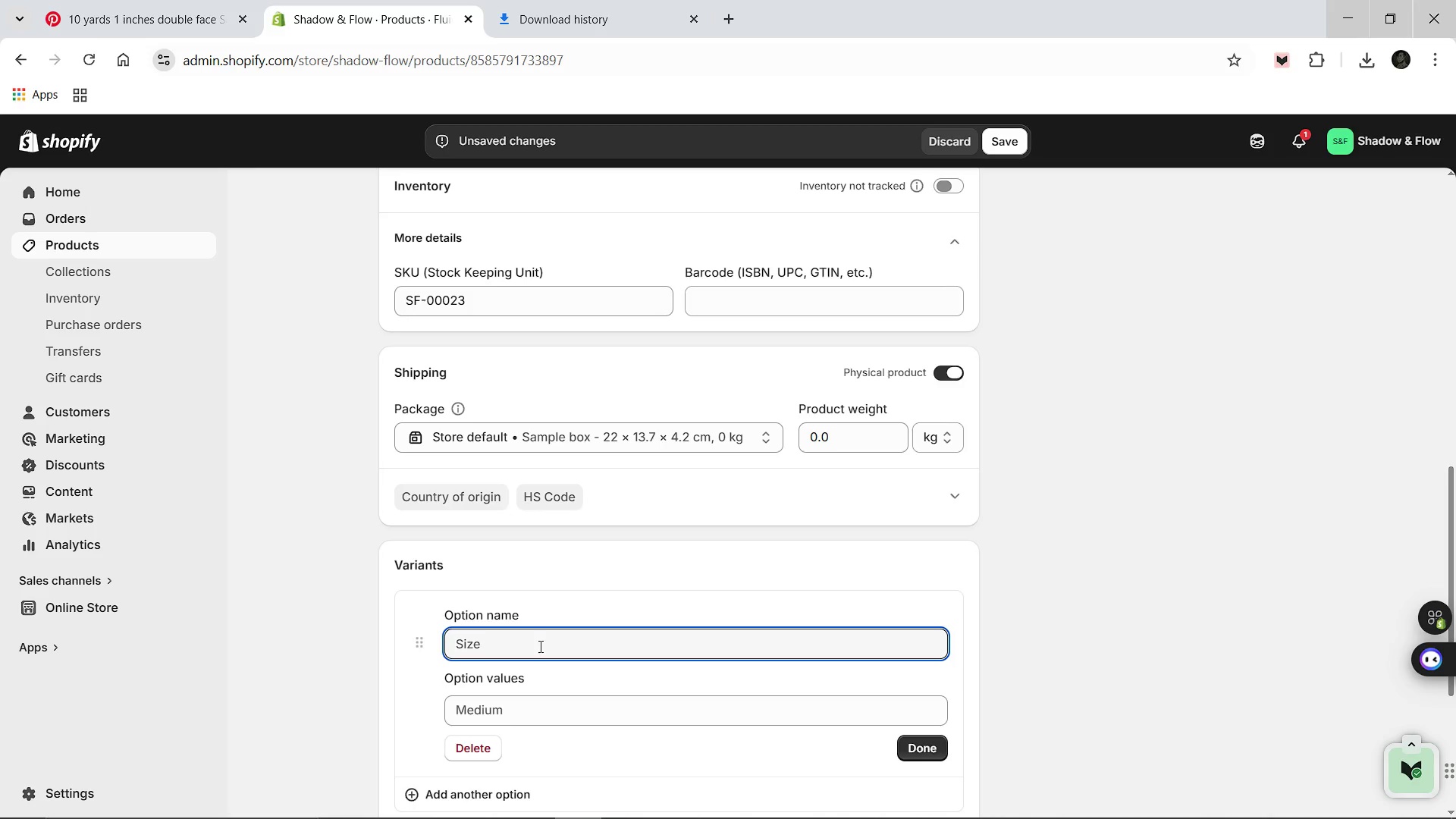 
left_click([539, 646])
 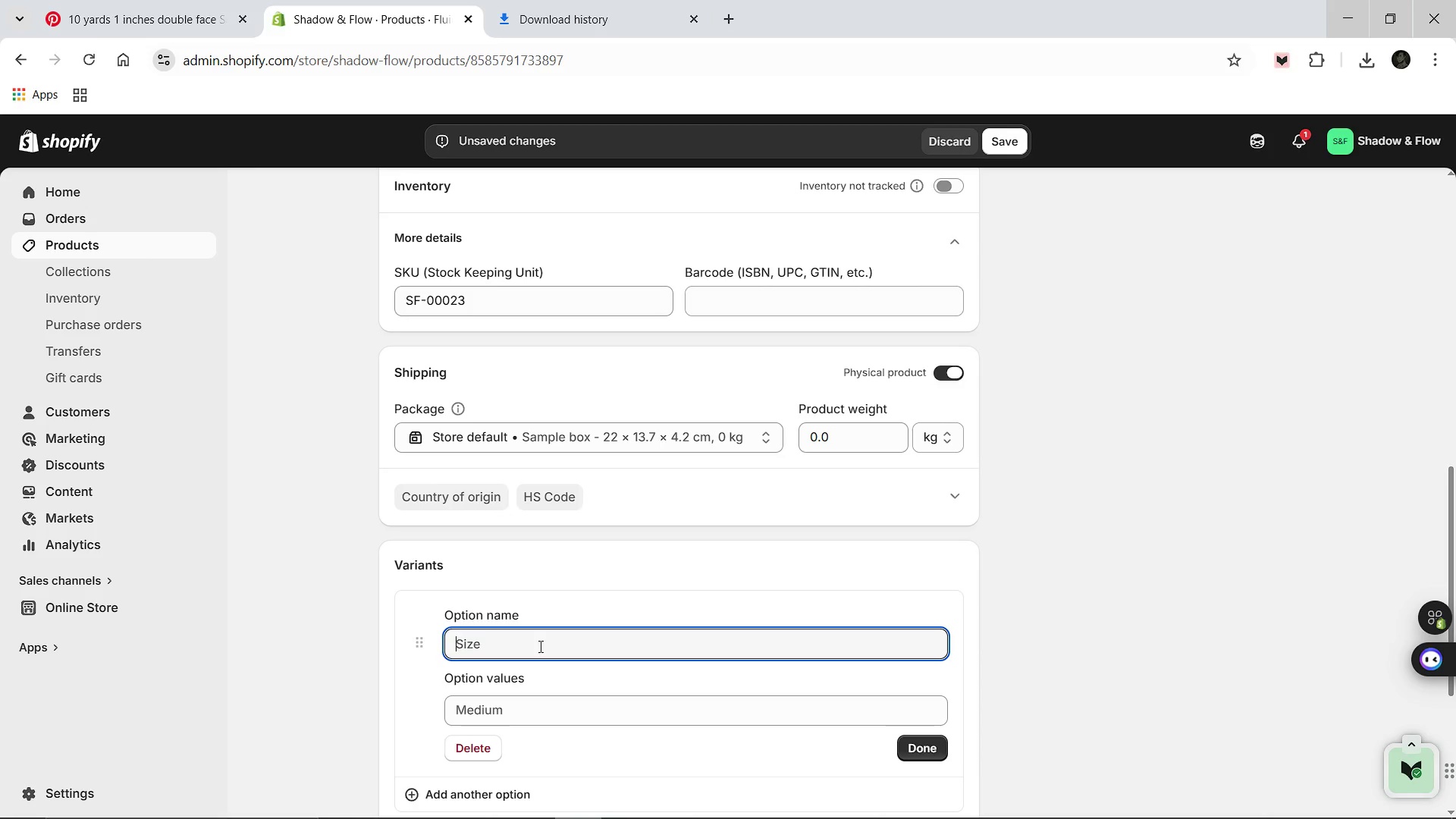 
type(Weight)
 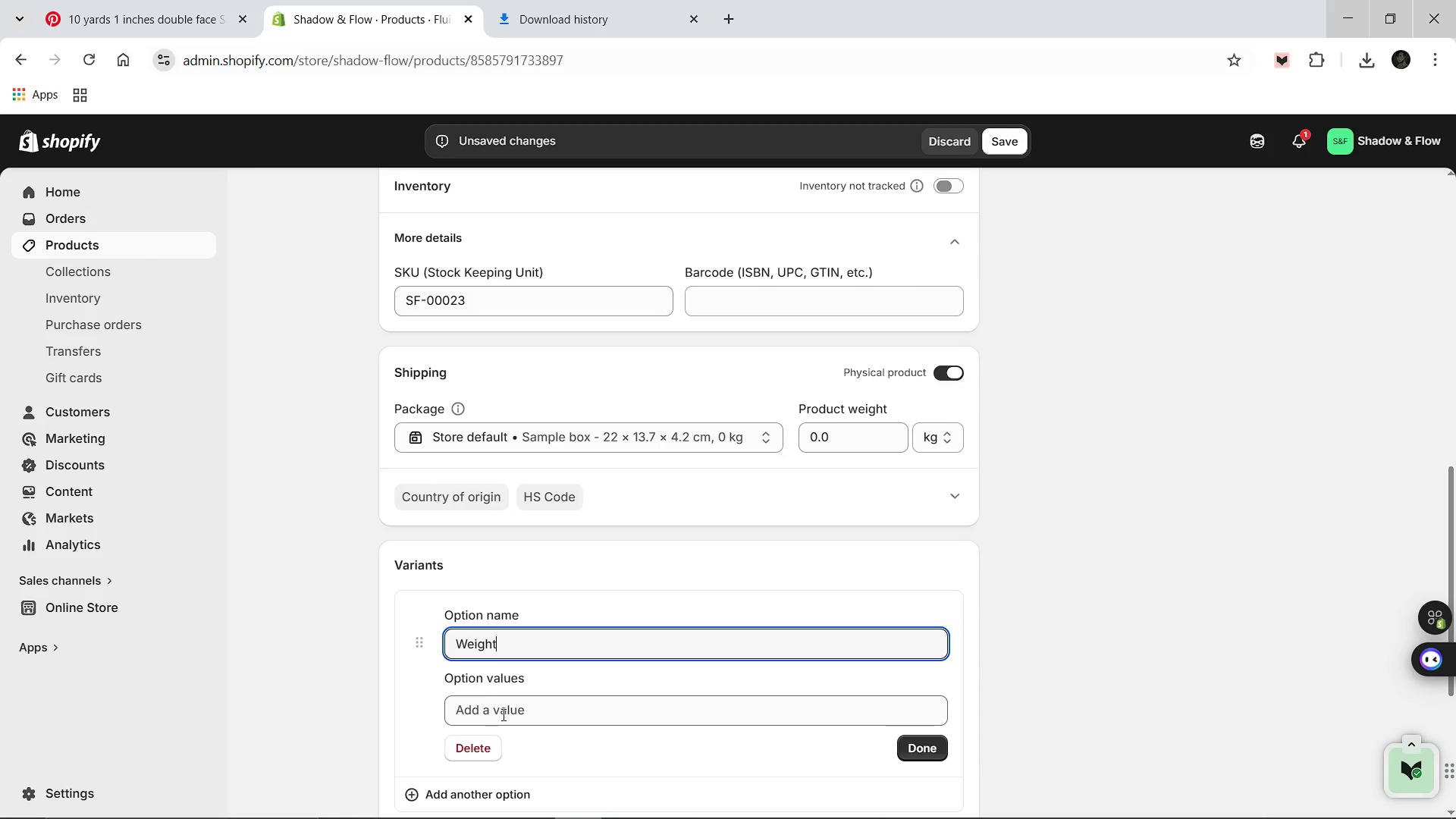 
left_click([502, 714])
 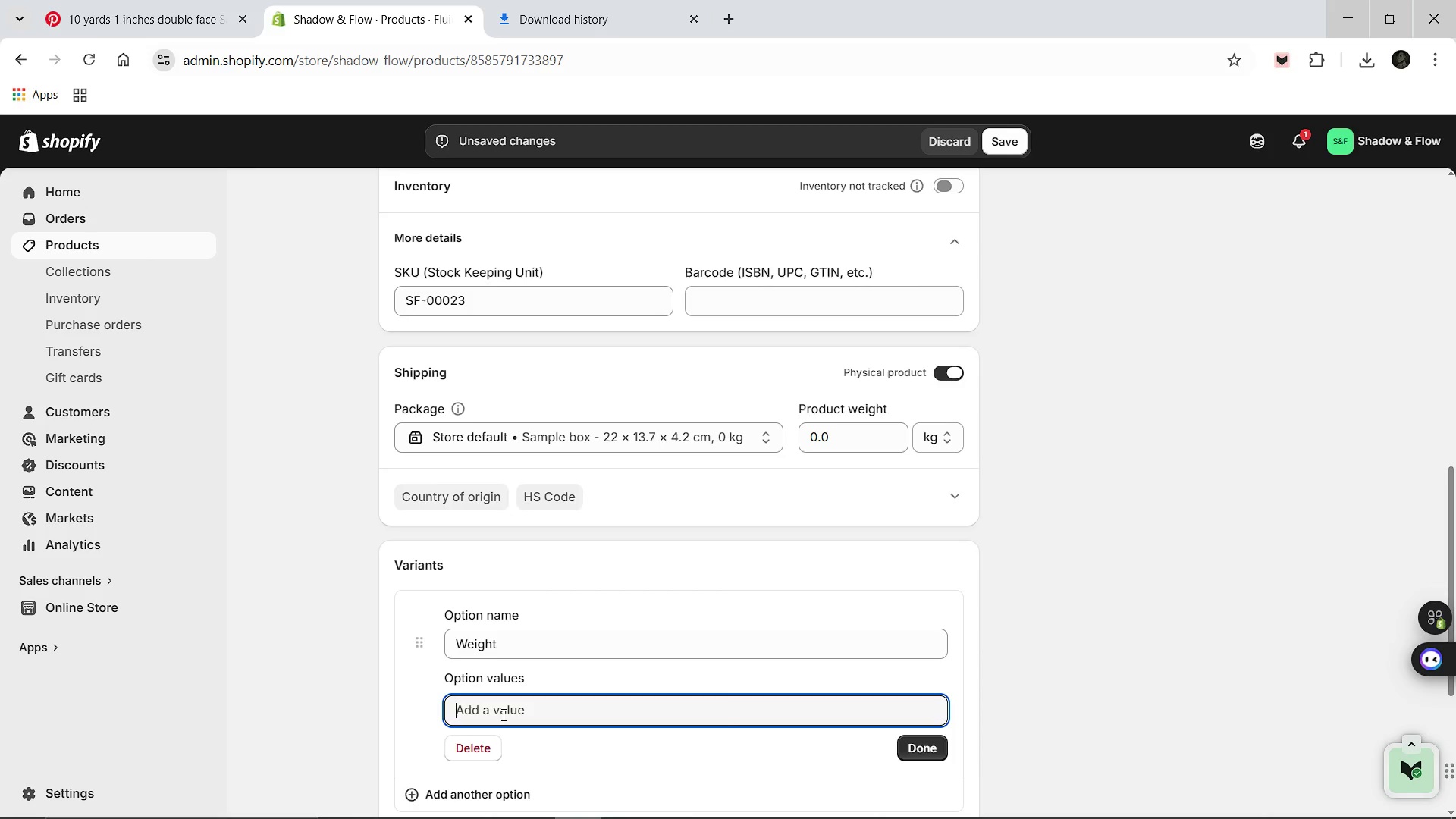 
type(0.5Kg)
 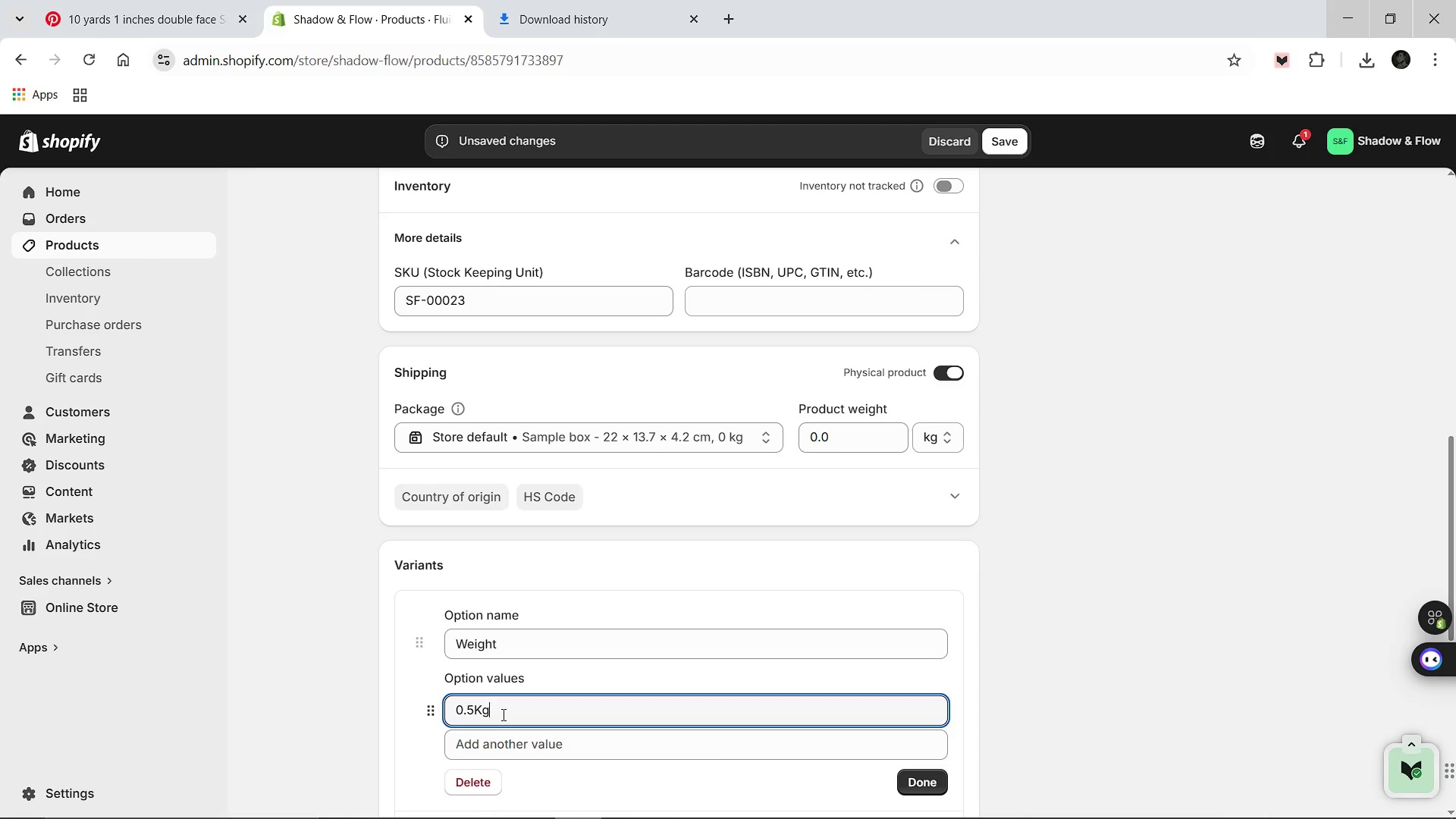 
left_click([489, 744])
 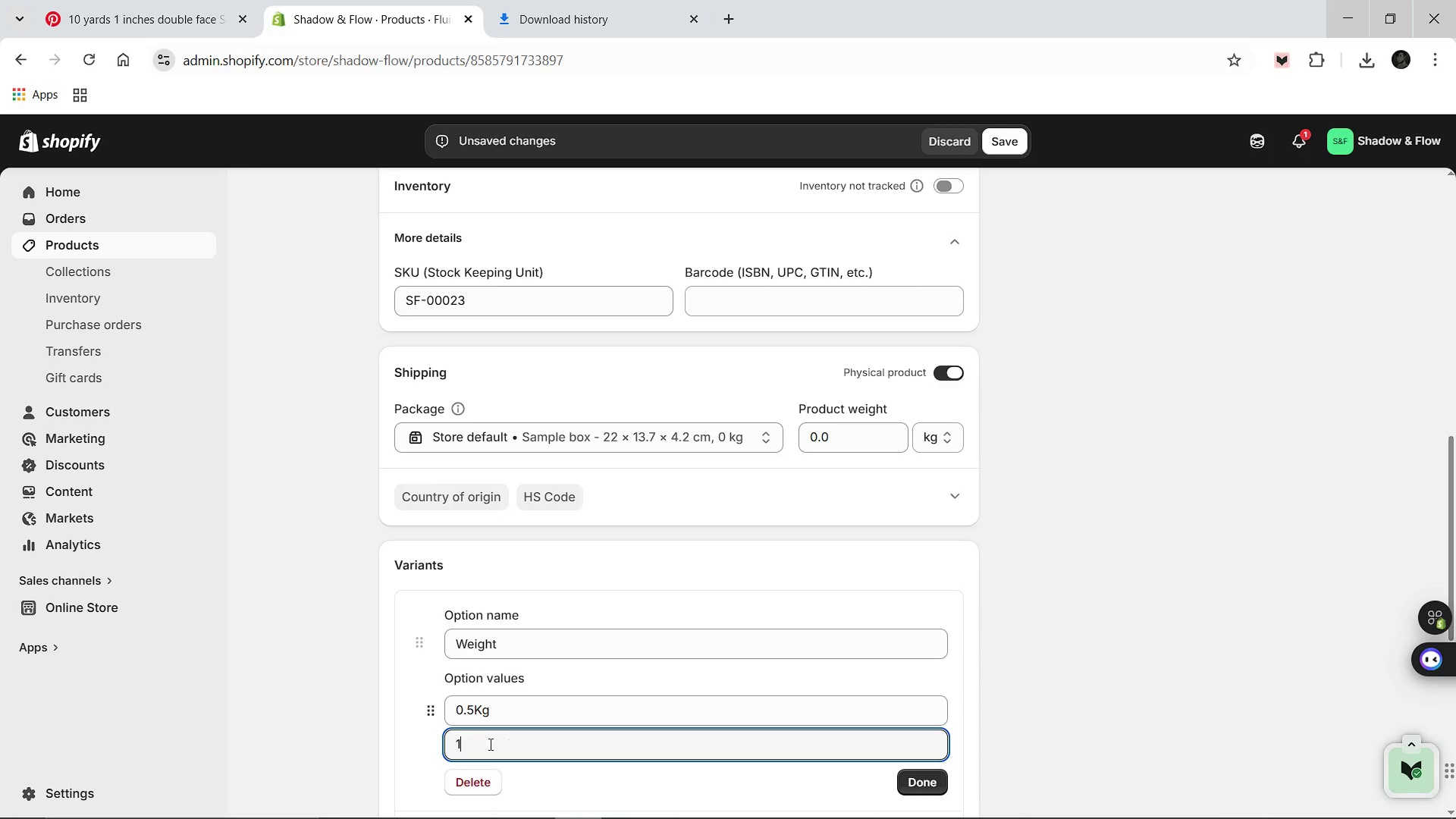 
type(1Kg)
 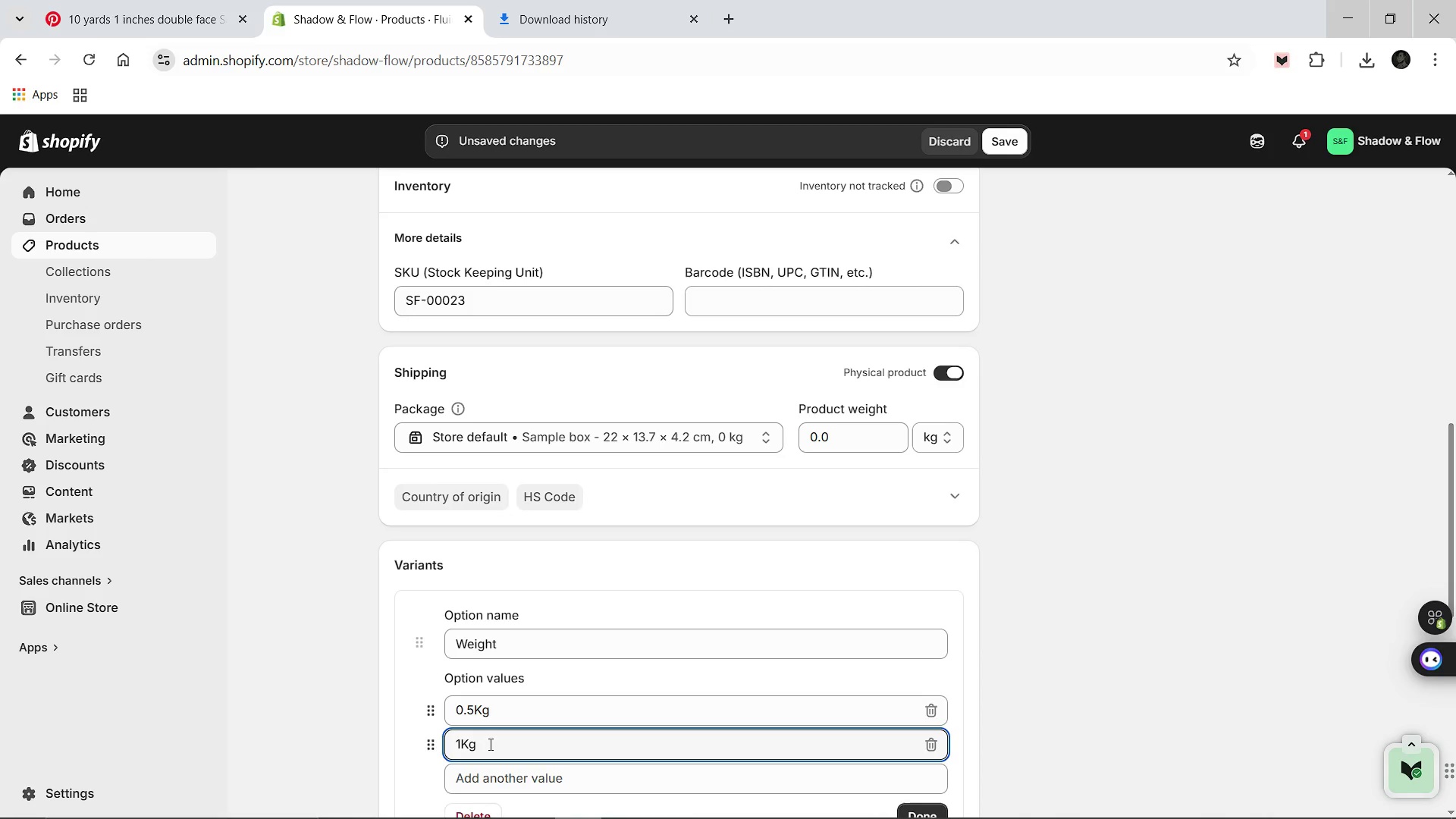 
left_click([915, 736])
 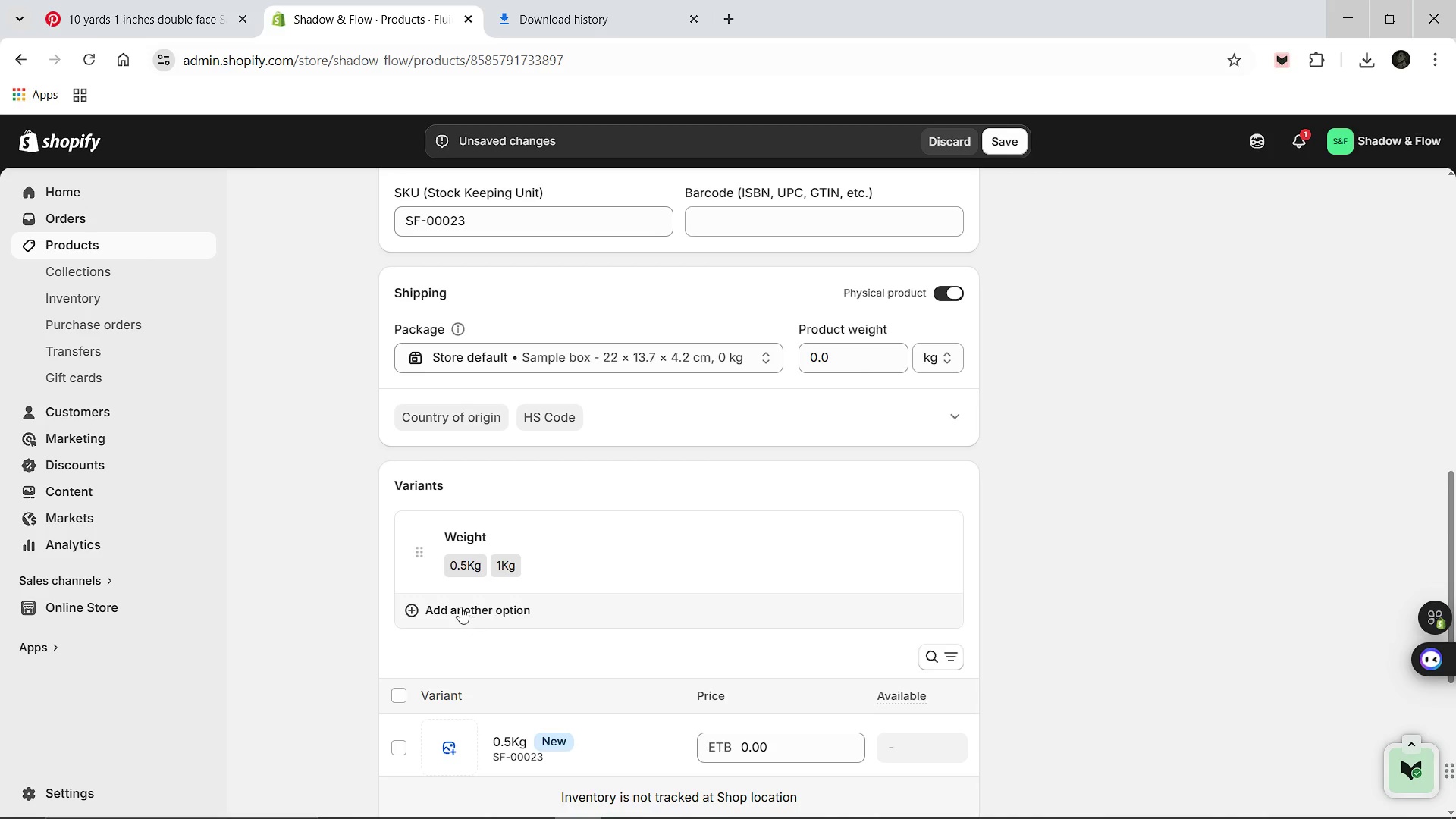 
left_click([460, 607])
 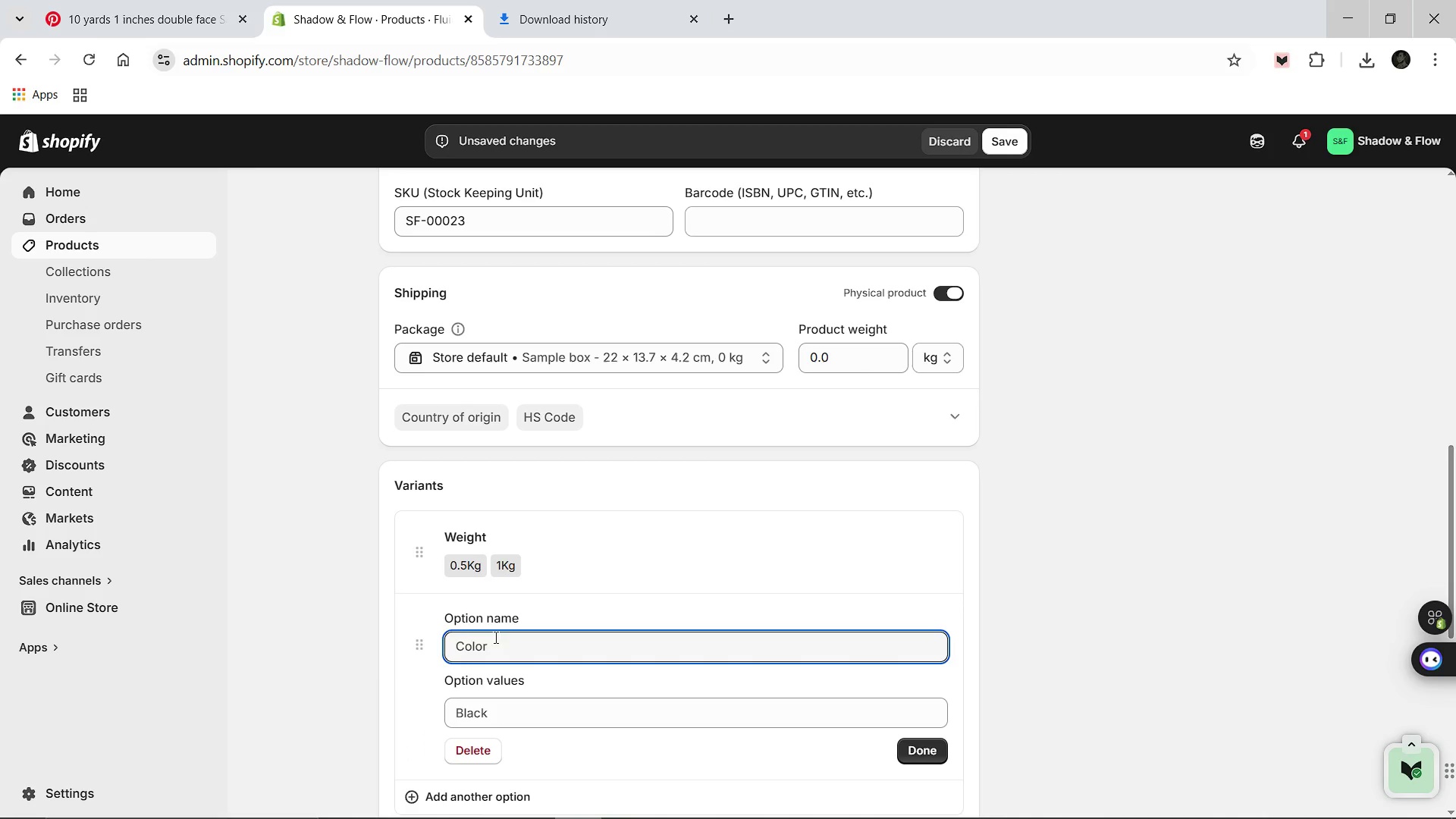 
type(Slate-Grey)
 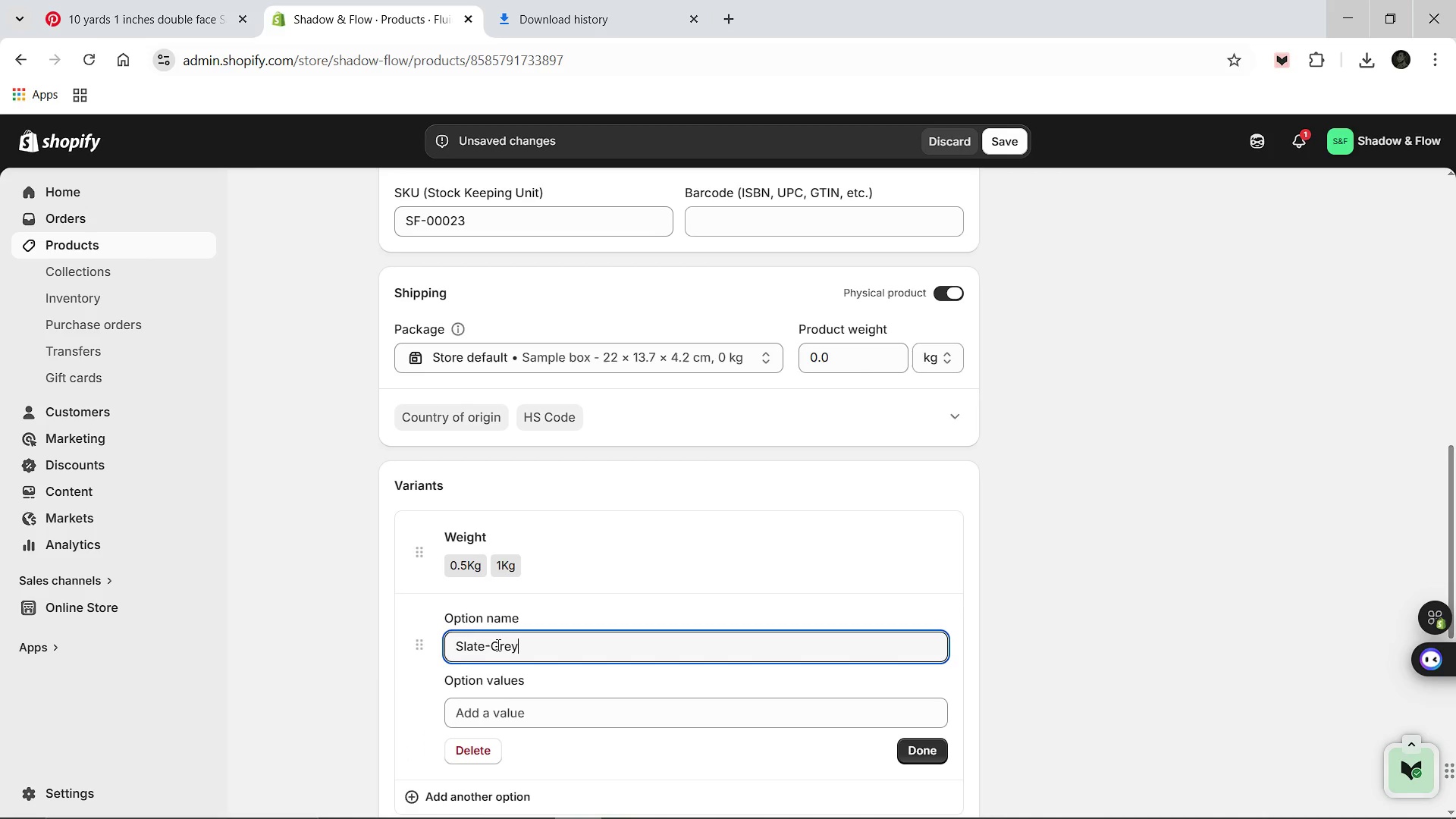 
key(Control+A)
 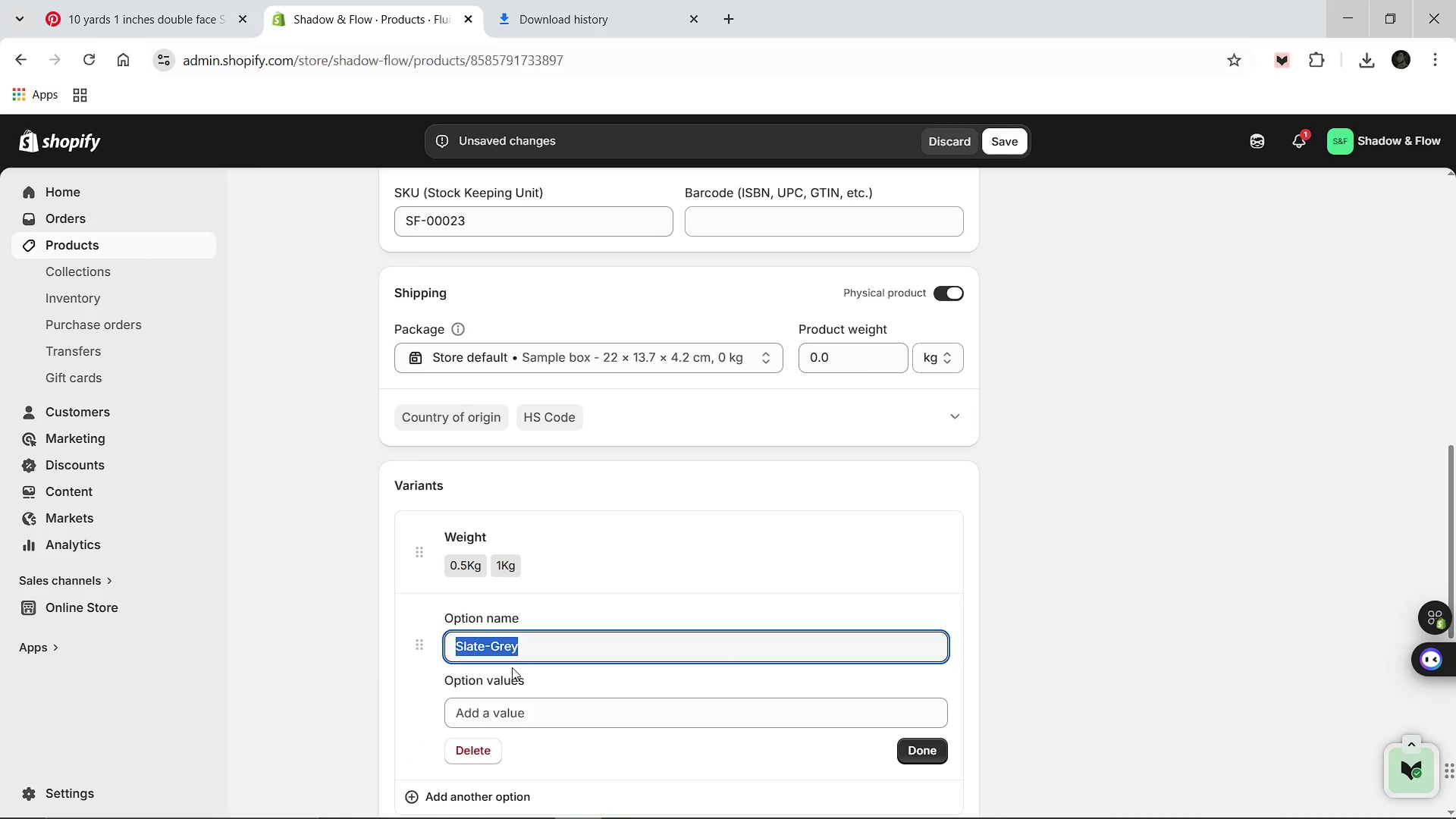 
key(Control+X)
 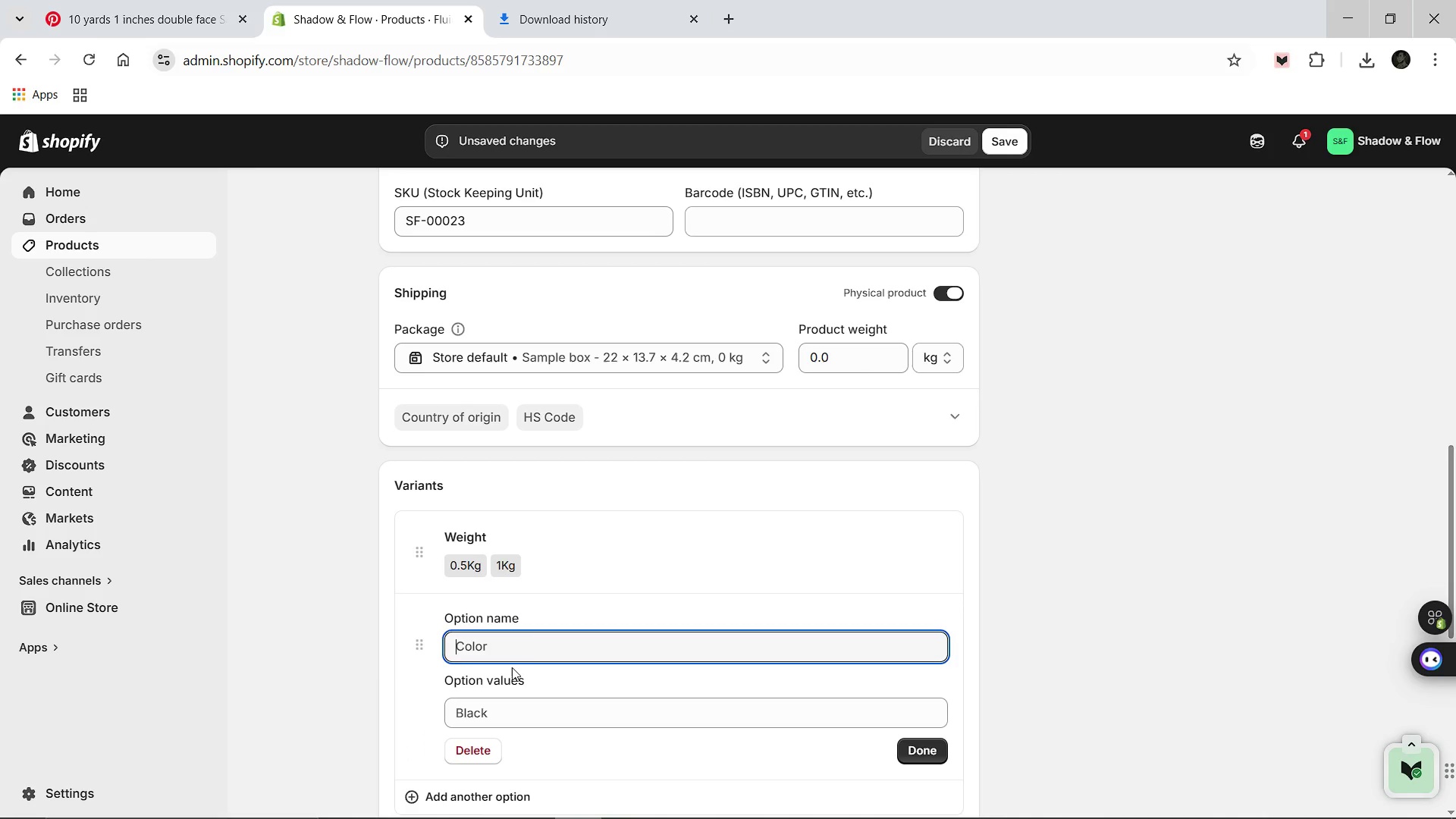 
type(Color)
 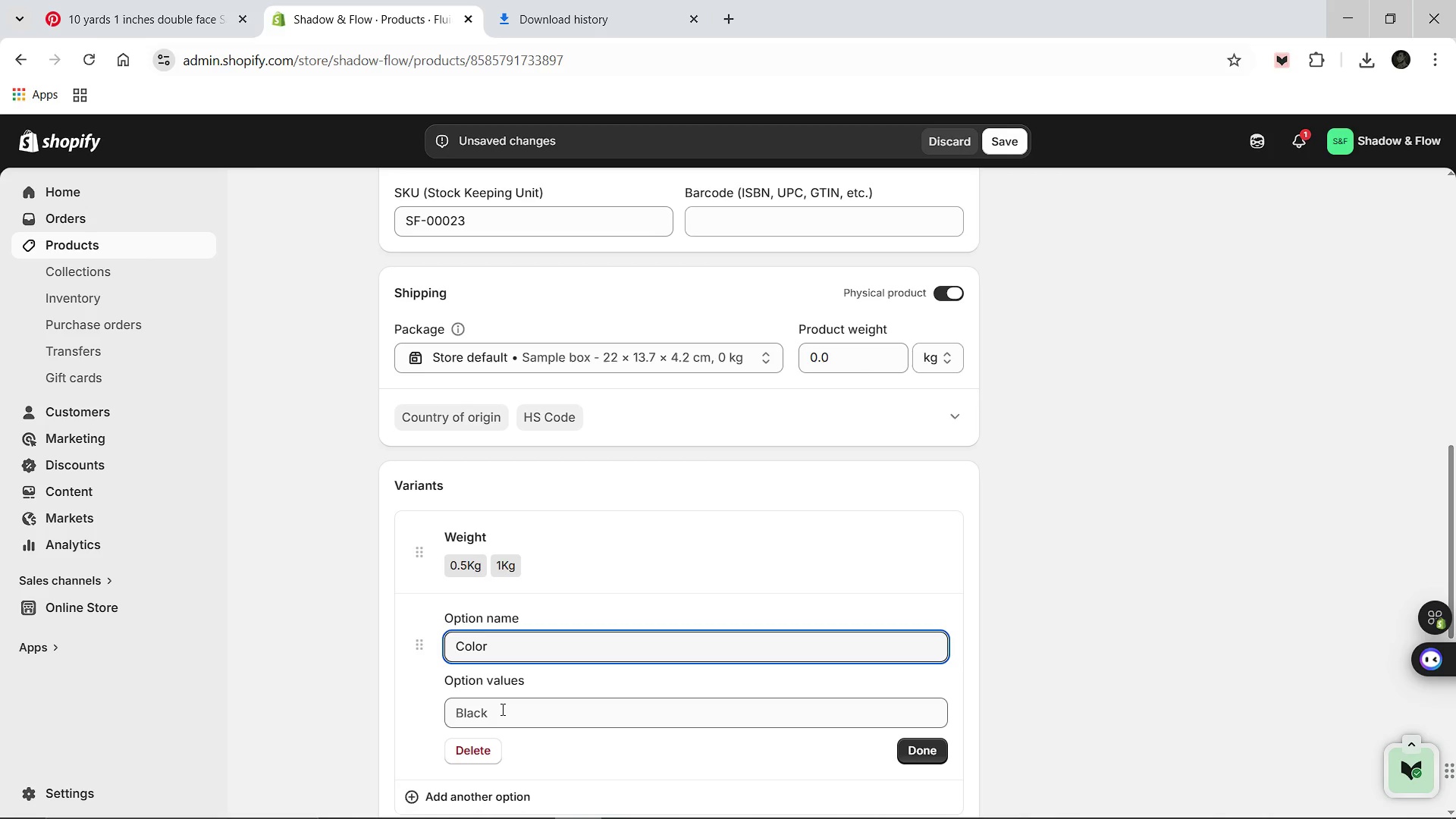 
left_click([501, 709])
 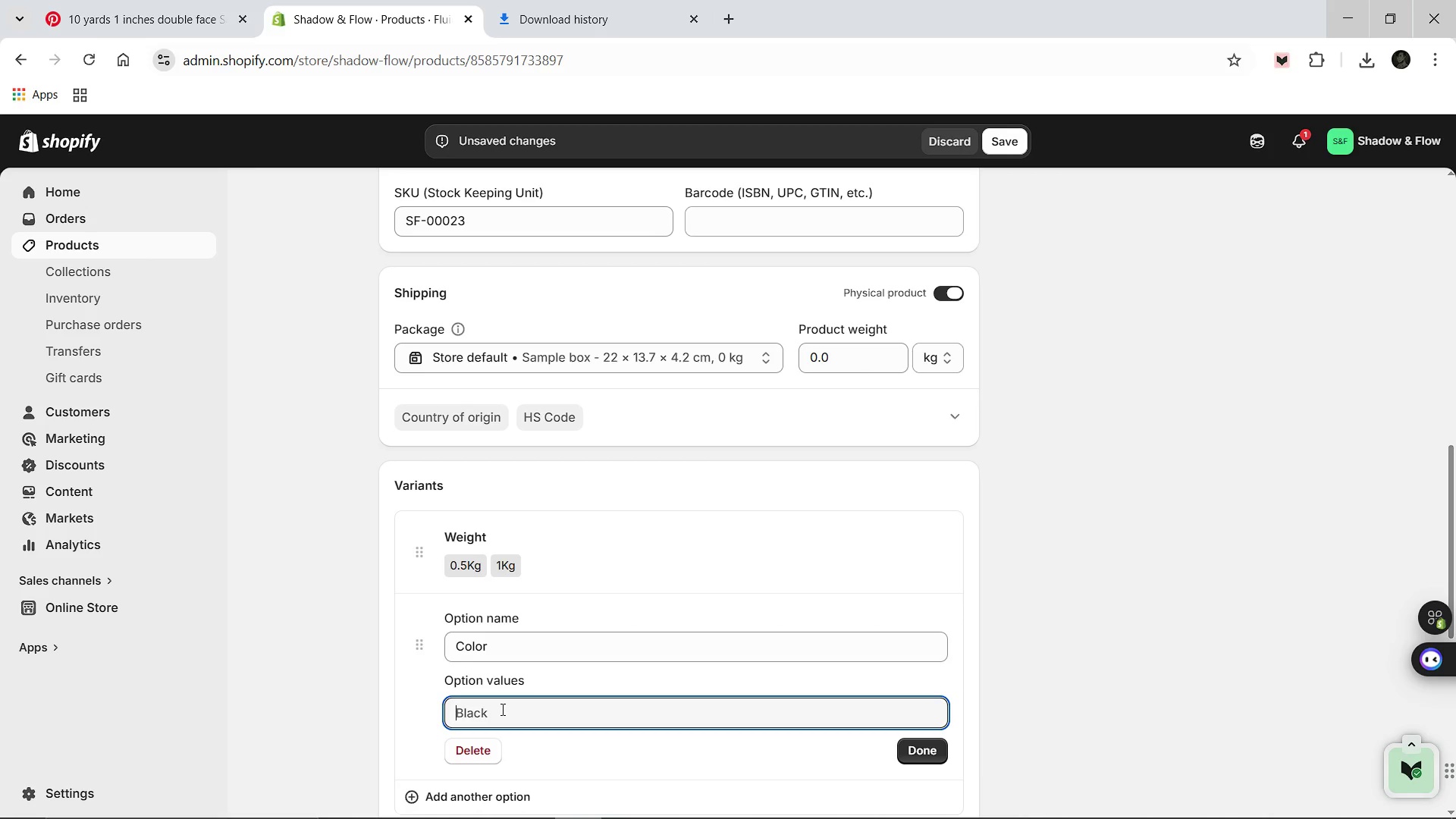 
key(Control+V)
 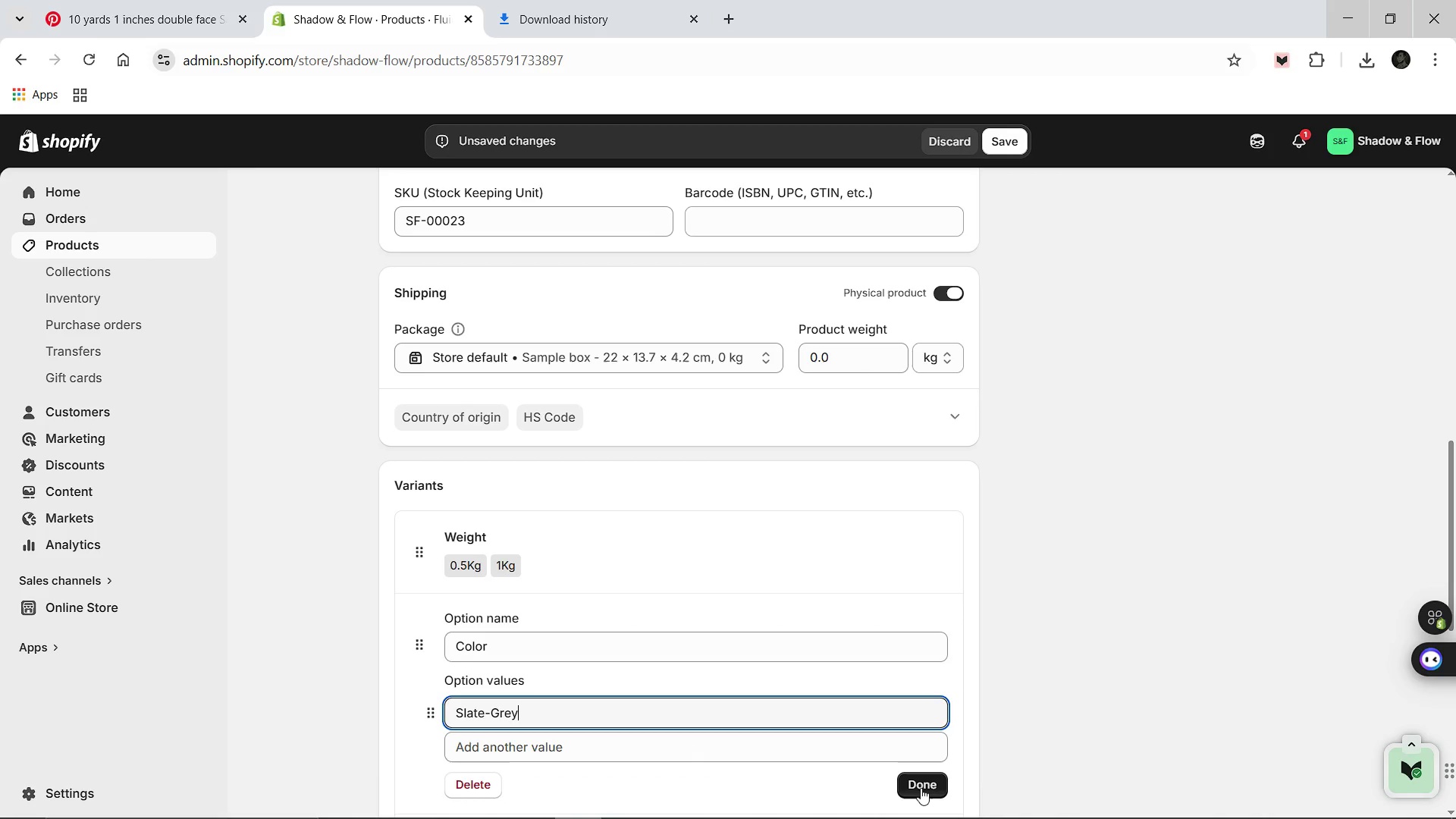 
left_click([921, 788])
 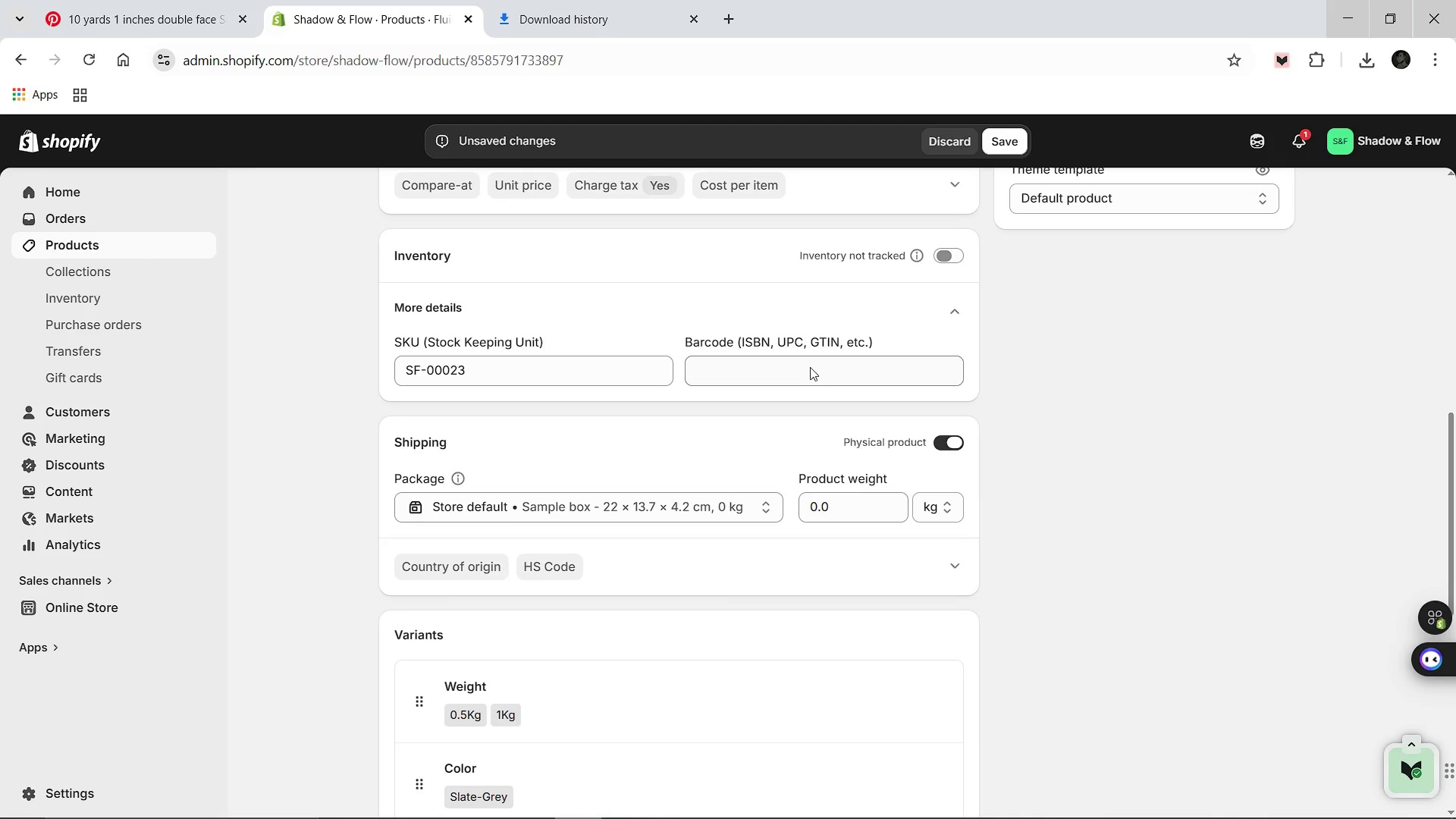 
wait(6.55)
 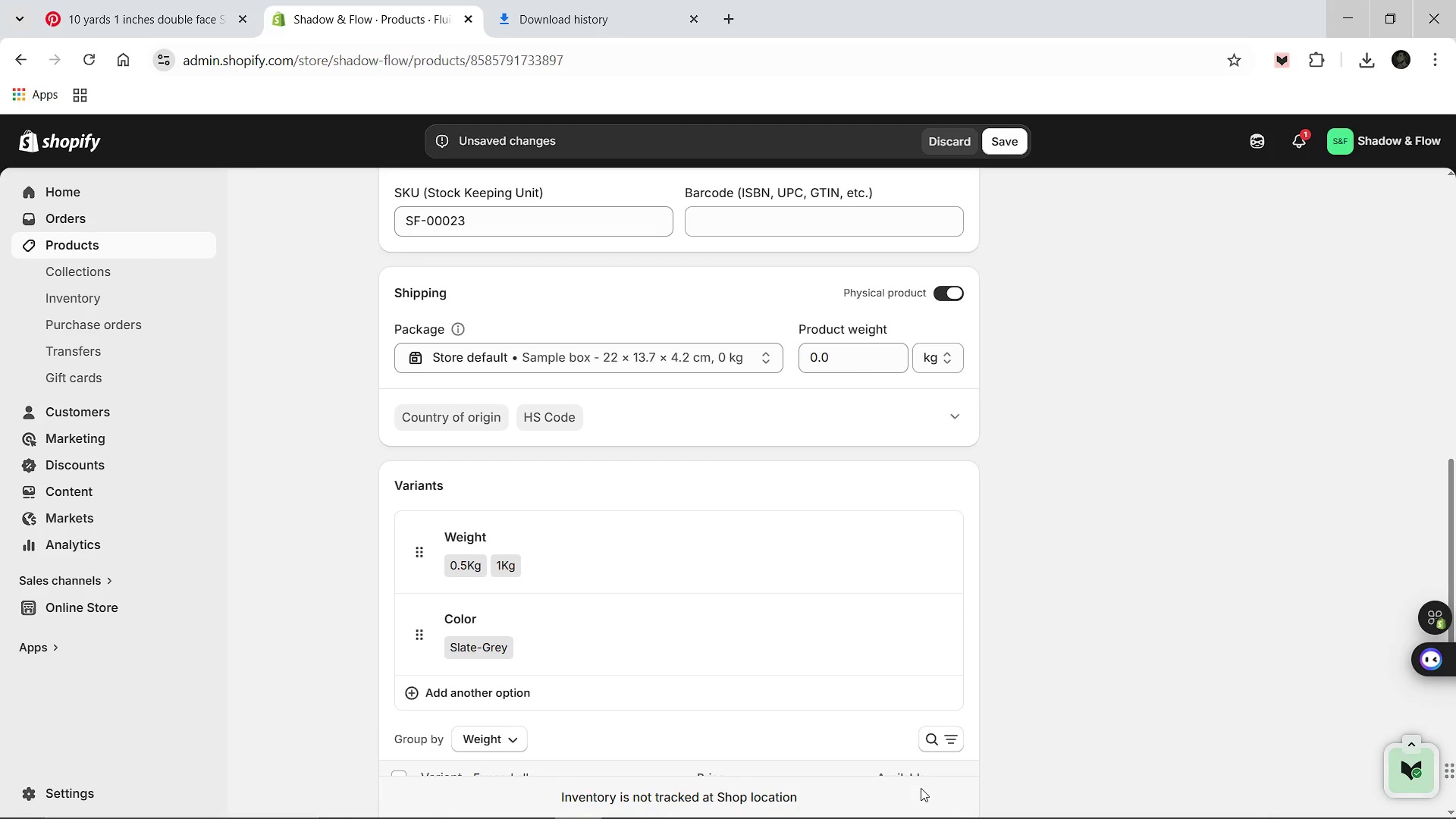 
left_click([946, 259])
 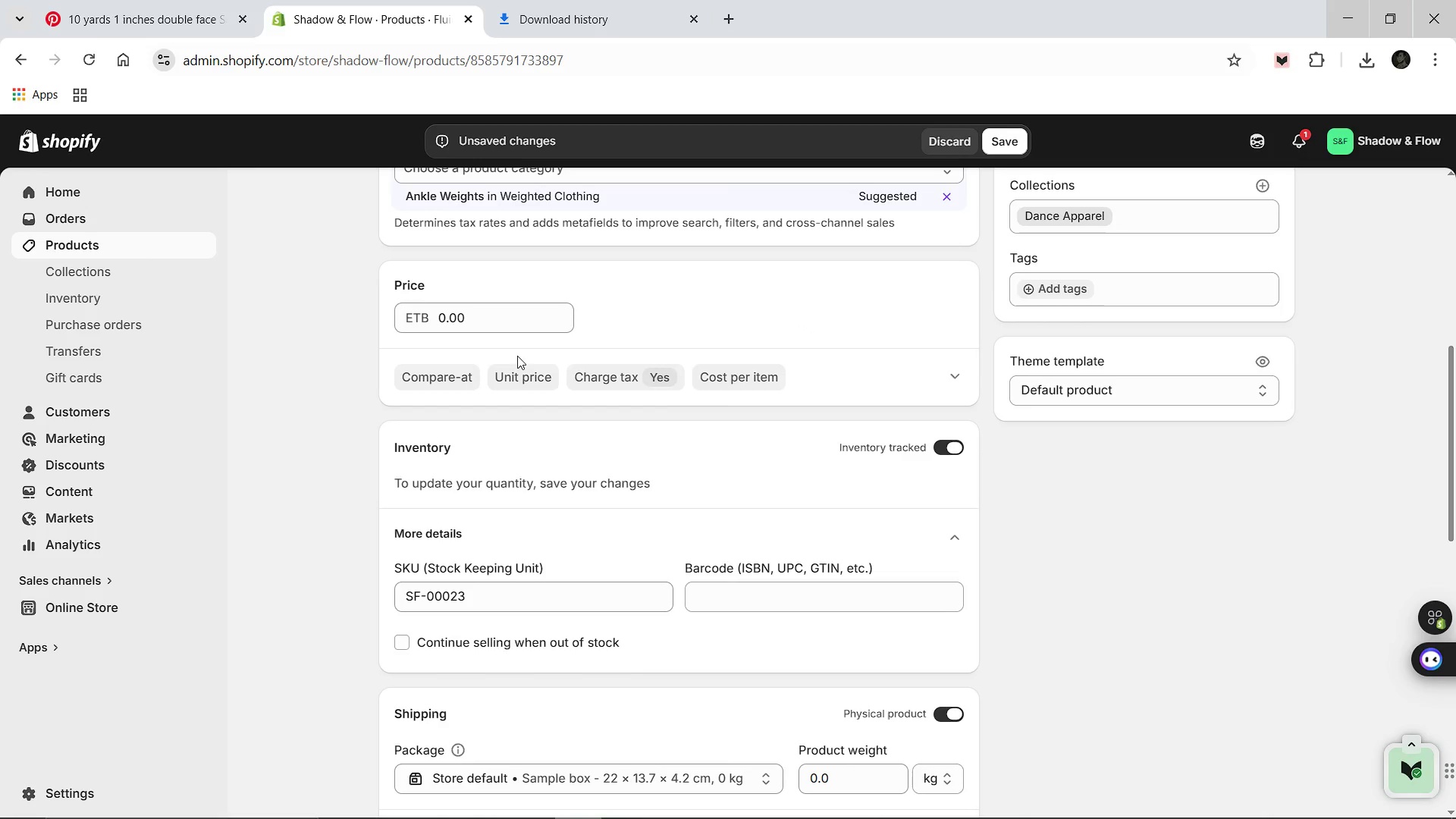 
left_click([492, 320])
 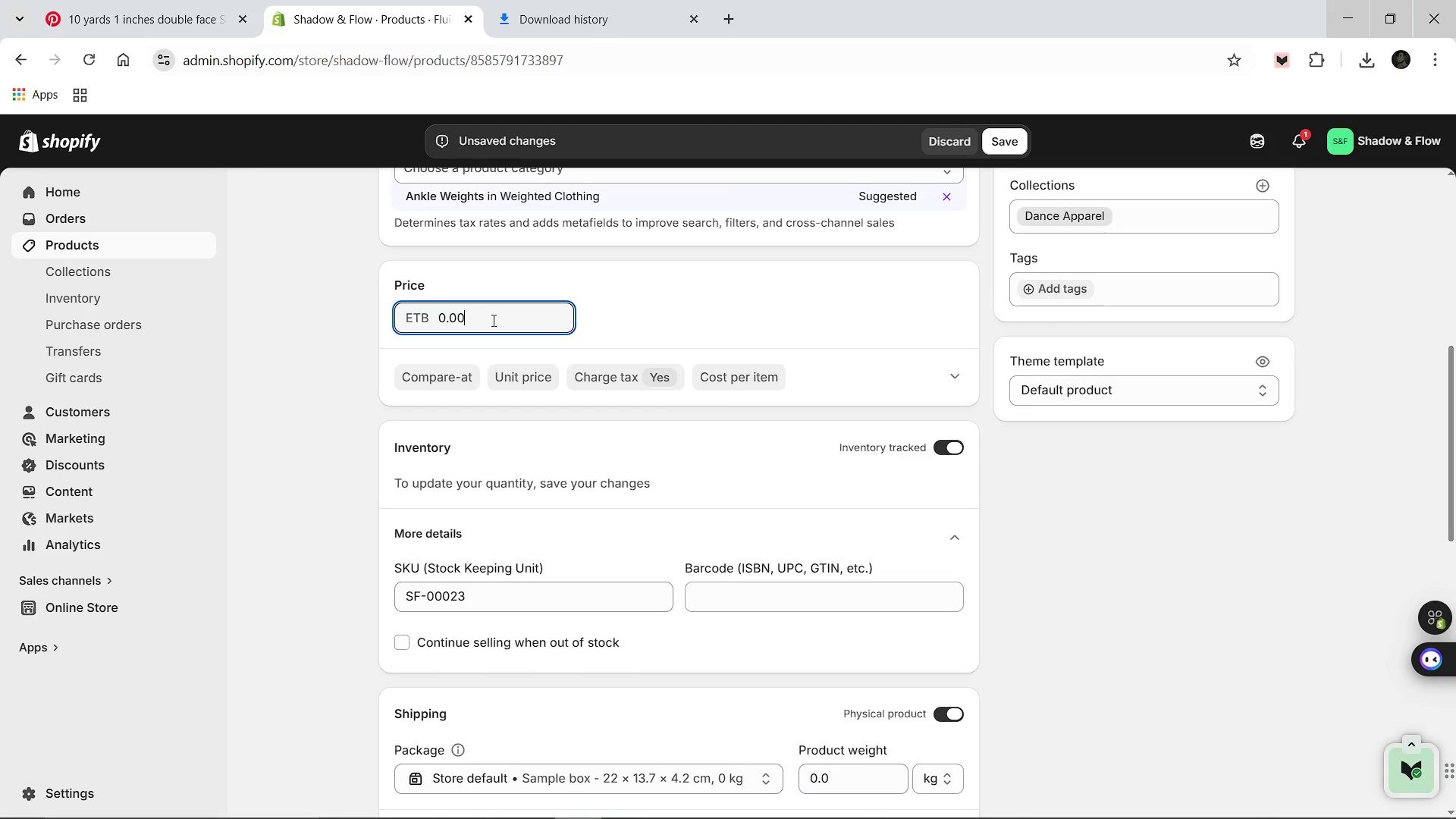 
key(Control+A)
 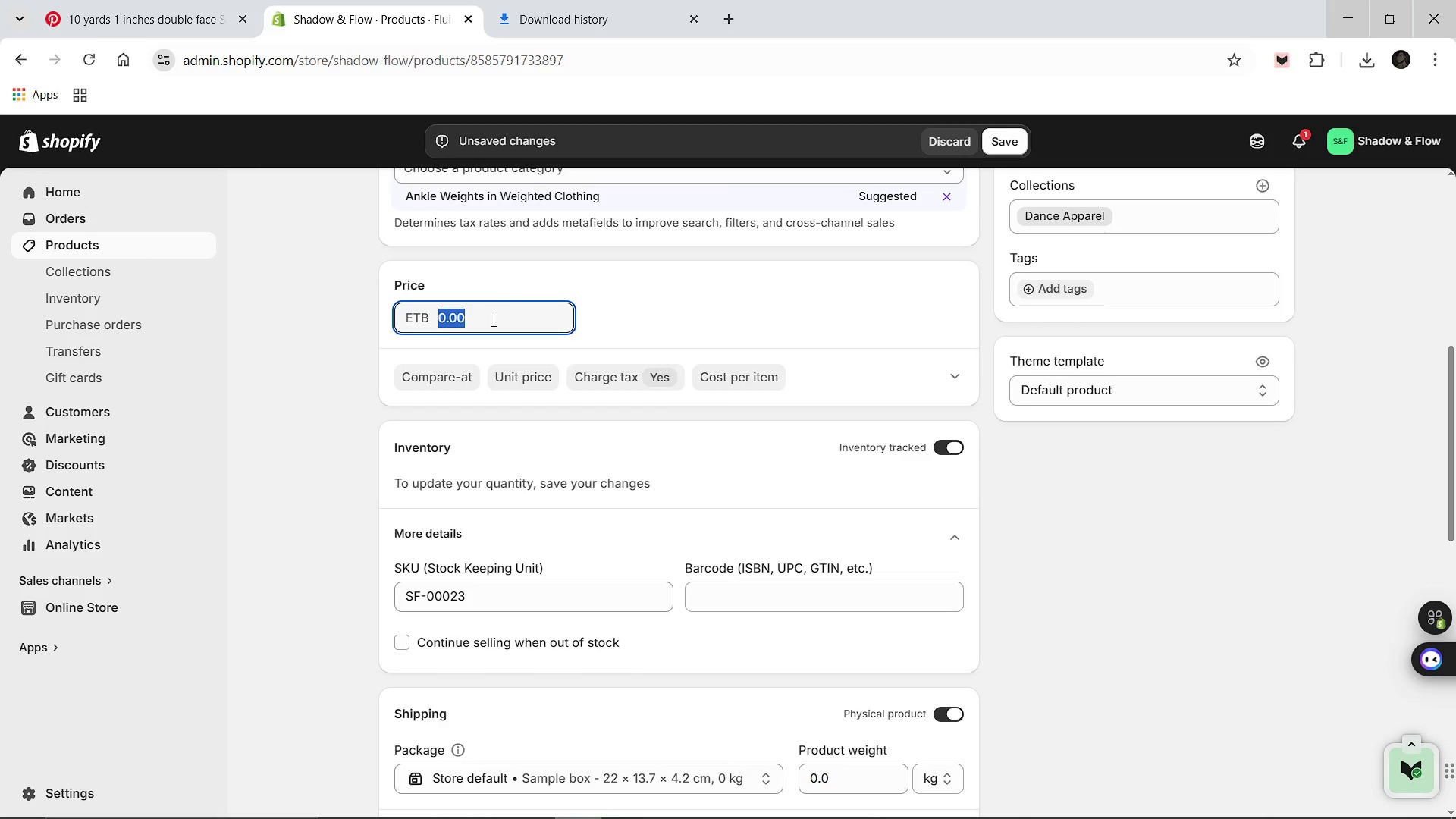 
type(35.00)
 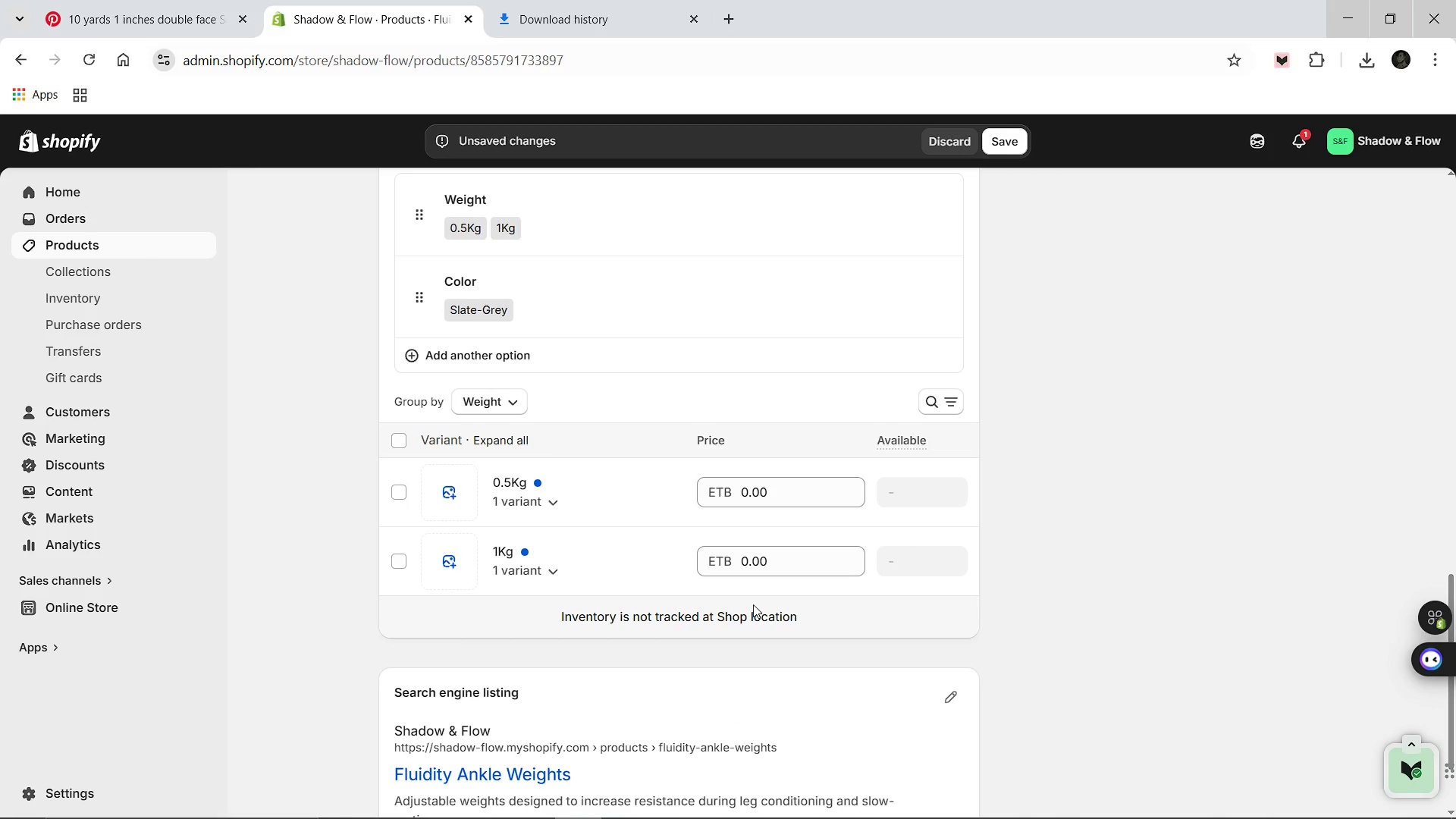 
wait(6.48)
 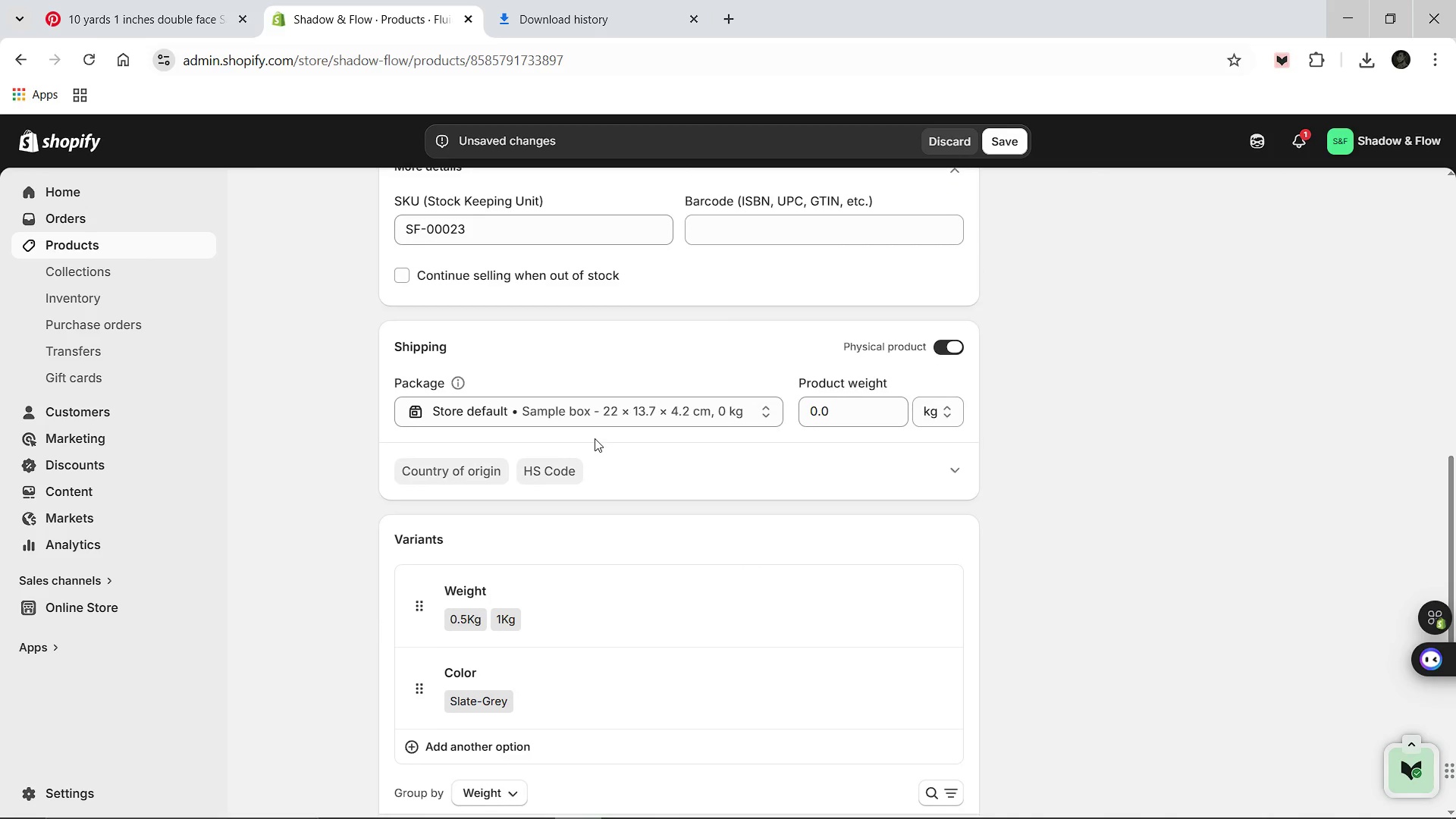 
left_click([784, 473])
 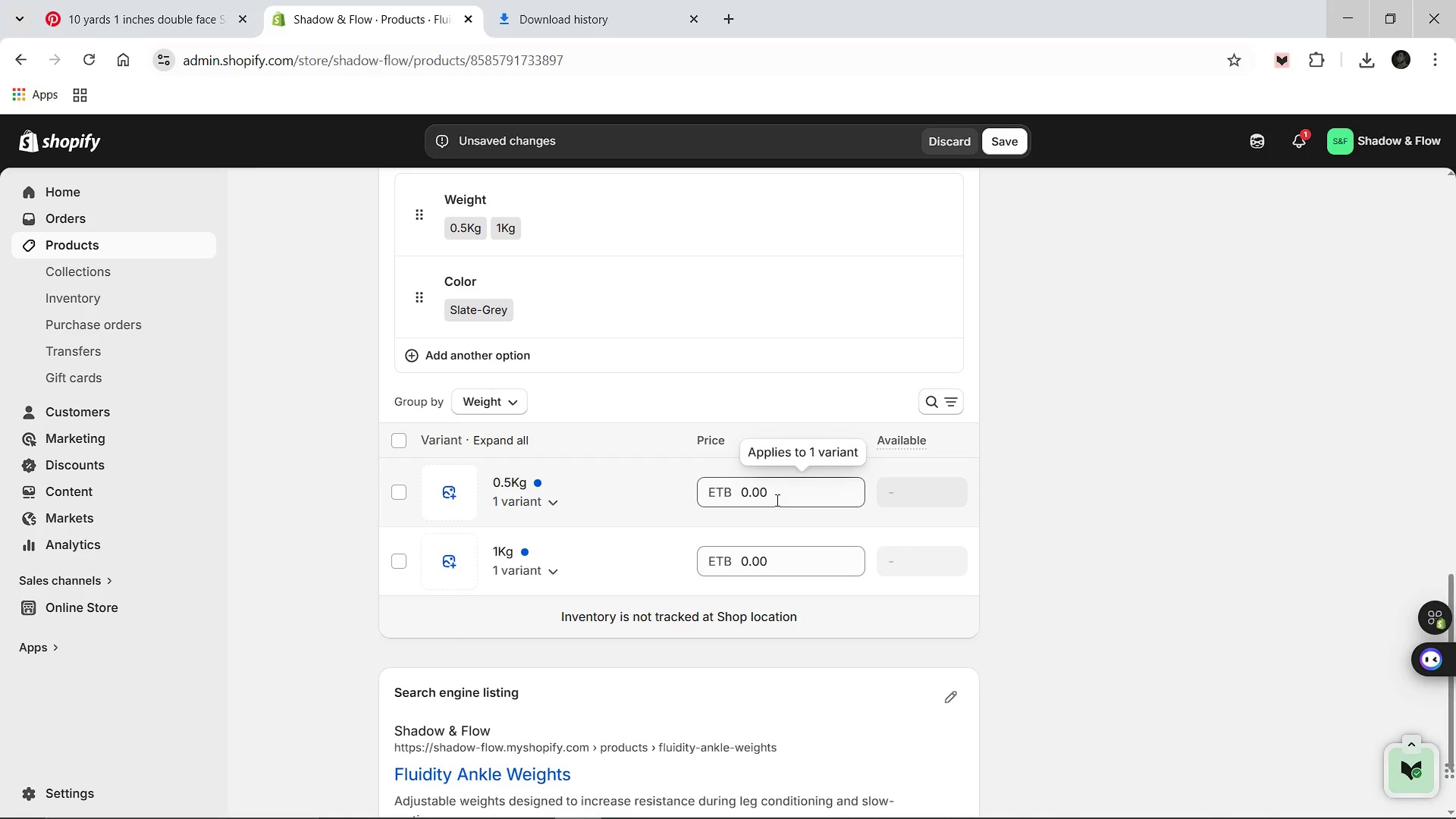 
left_click([776, 500])
 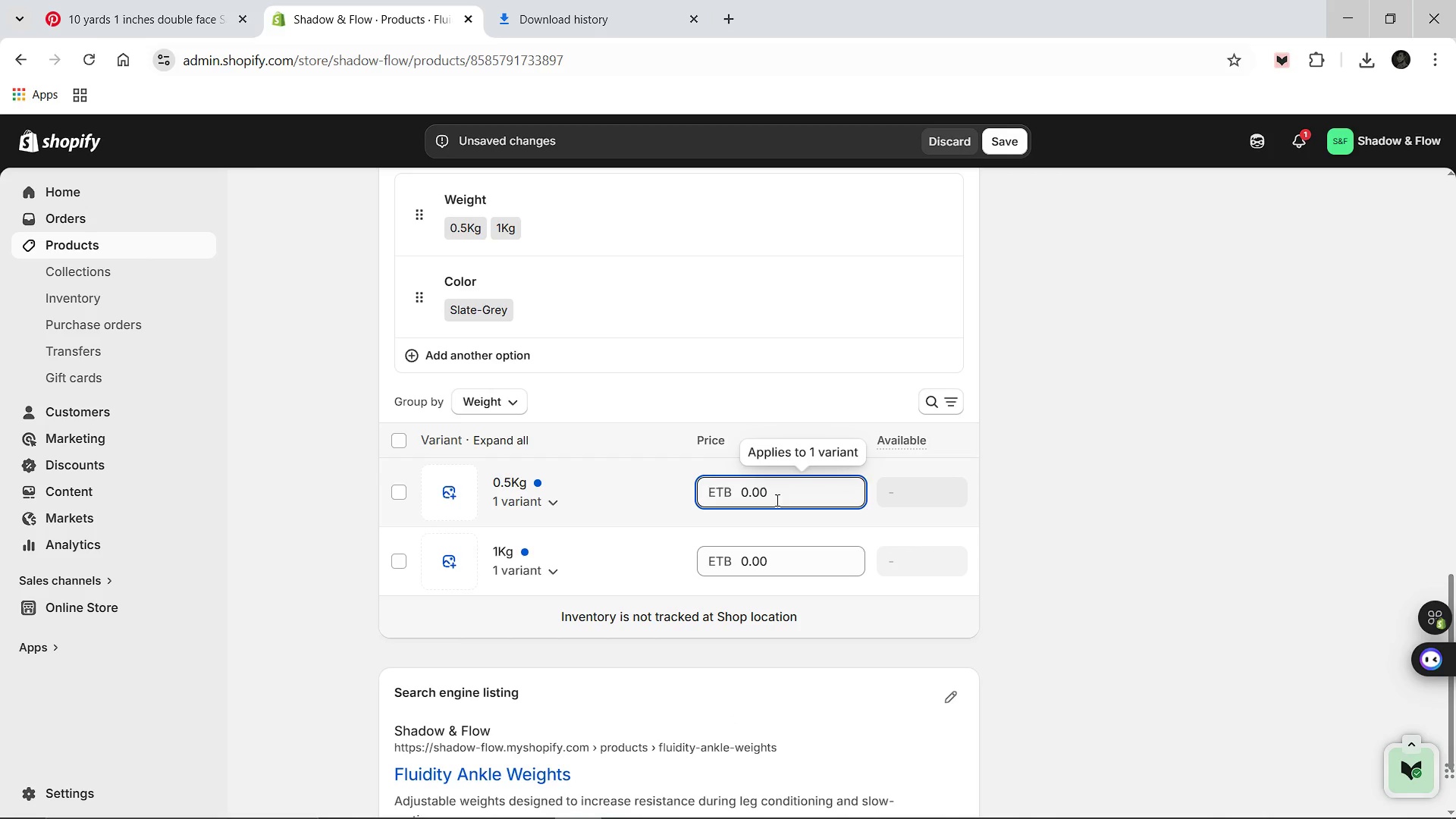 
key(Control+A)
 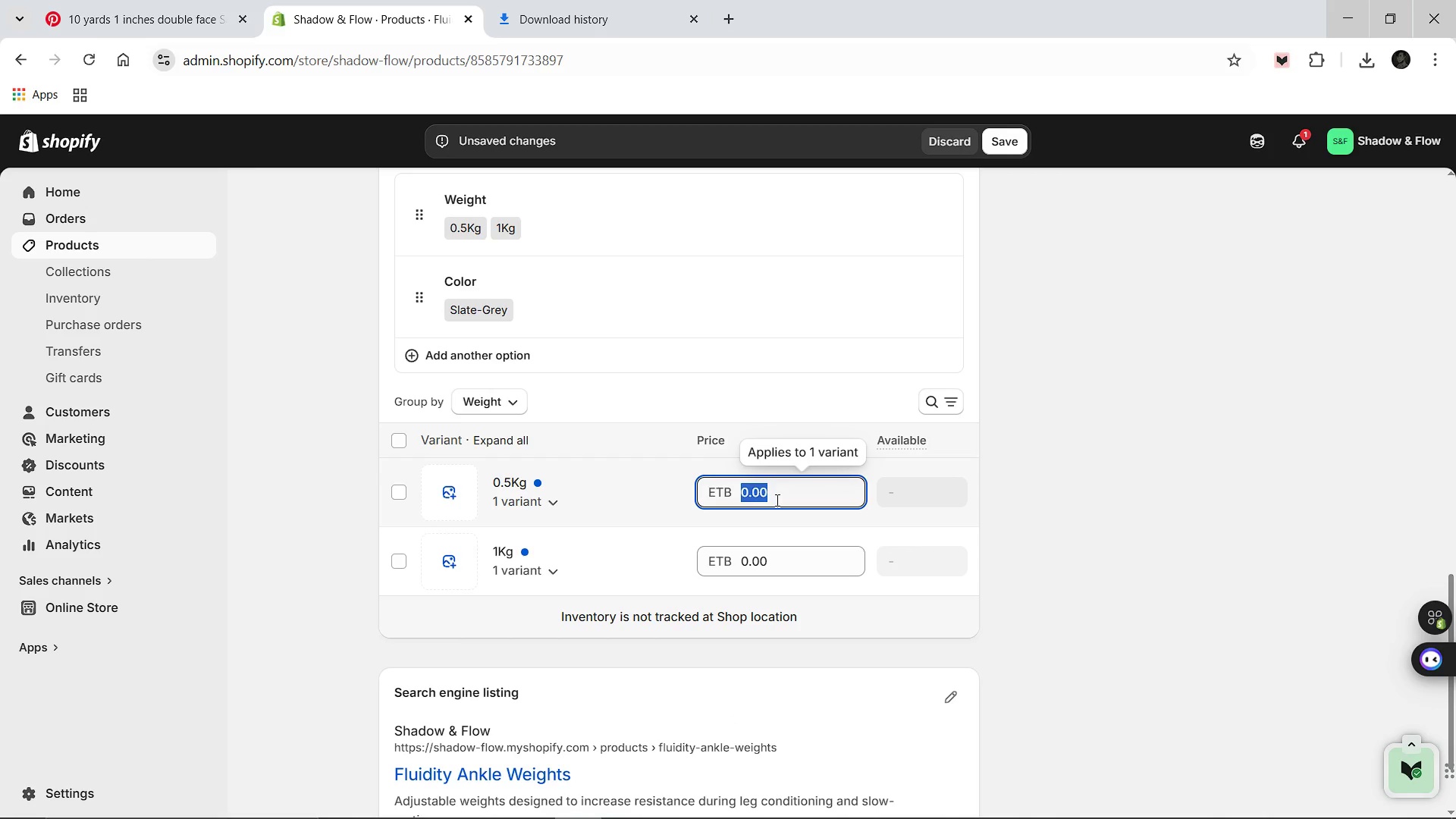 
type(35.00)
 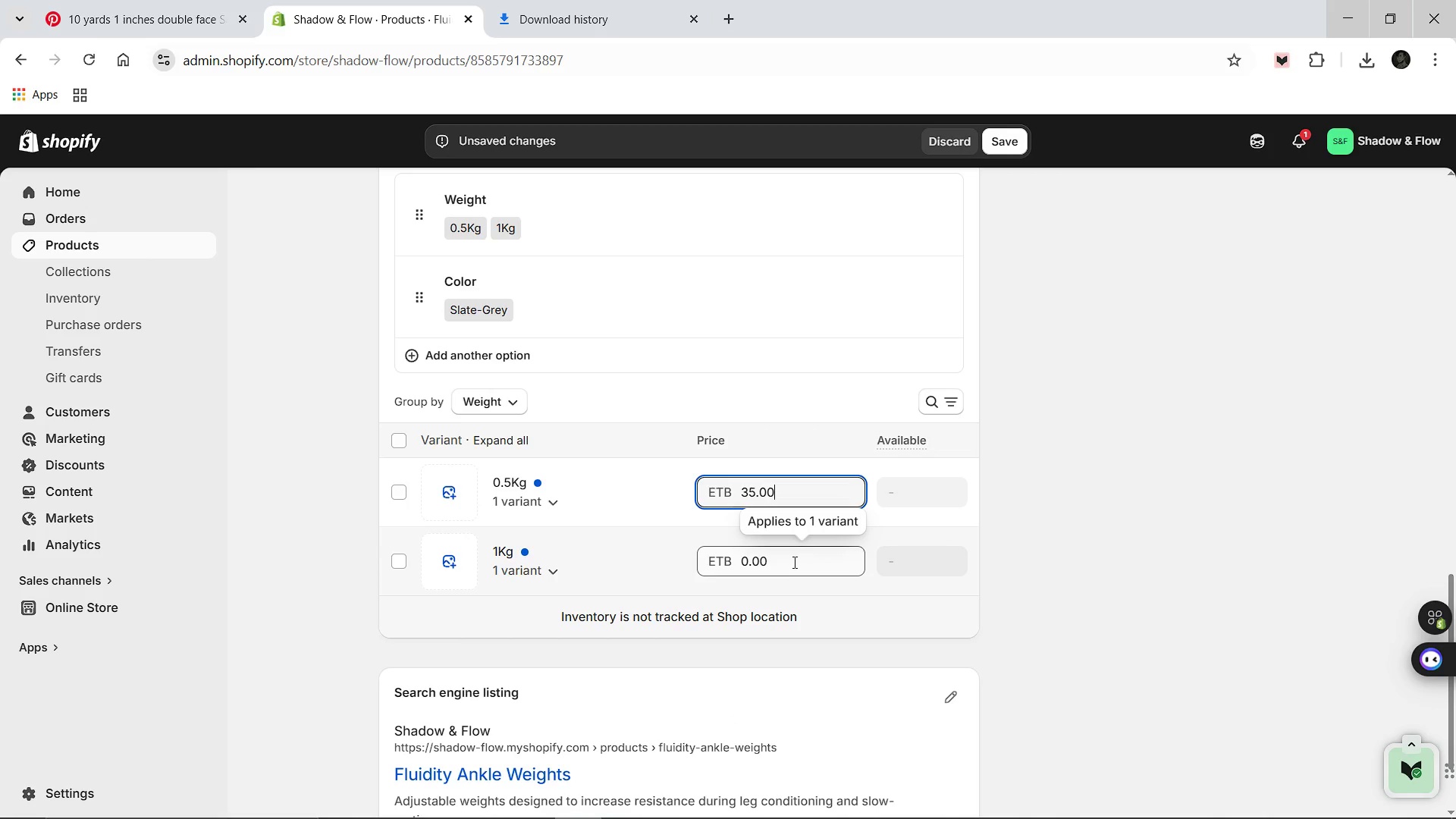 
left_click([793, 562])
 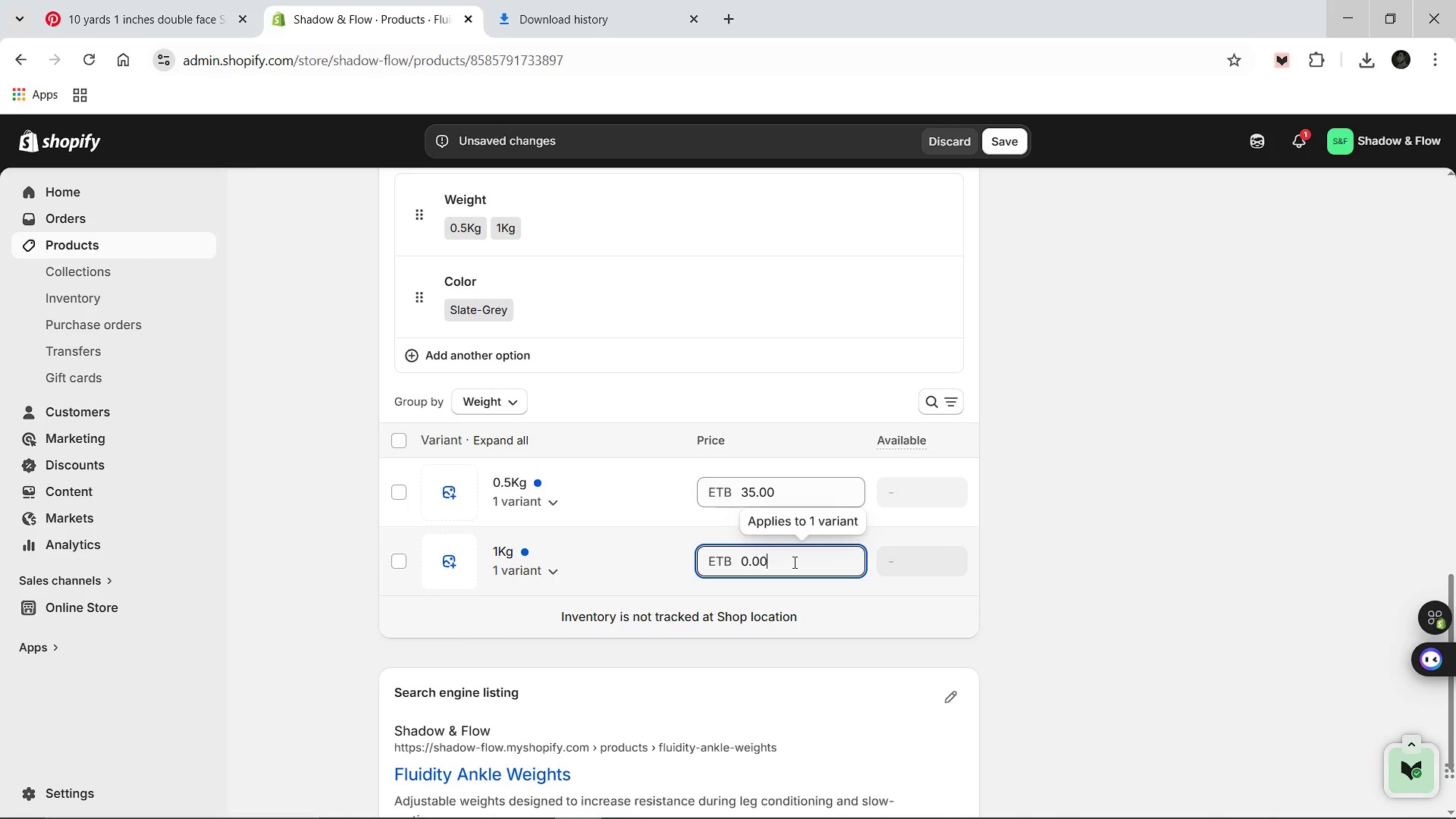 
key(Control+A)
 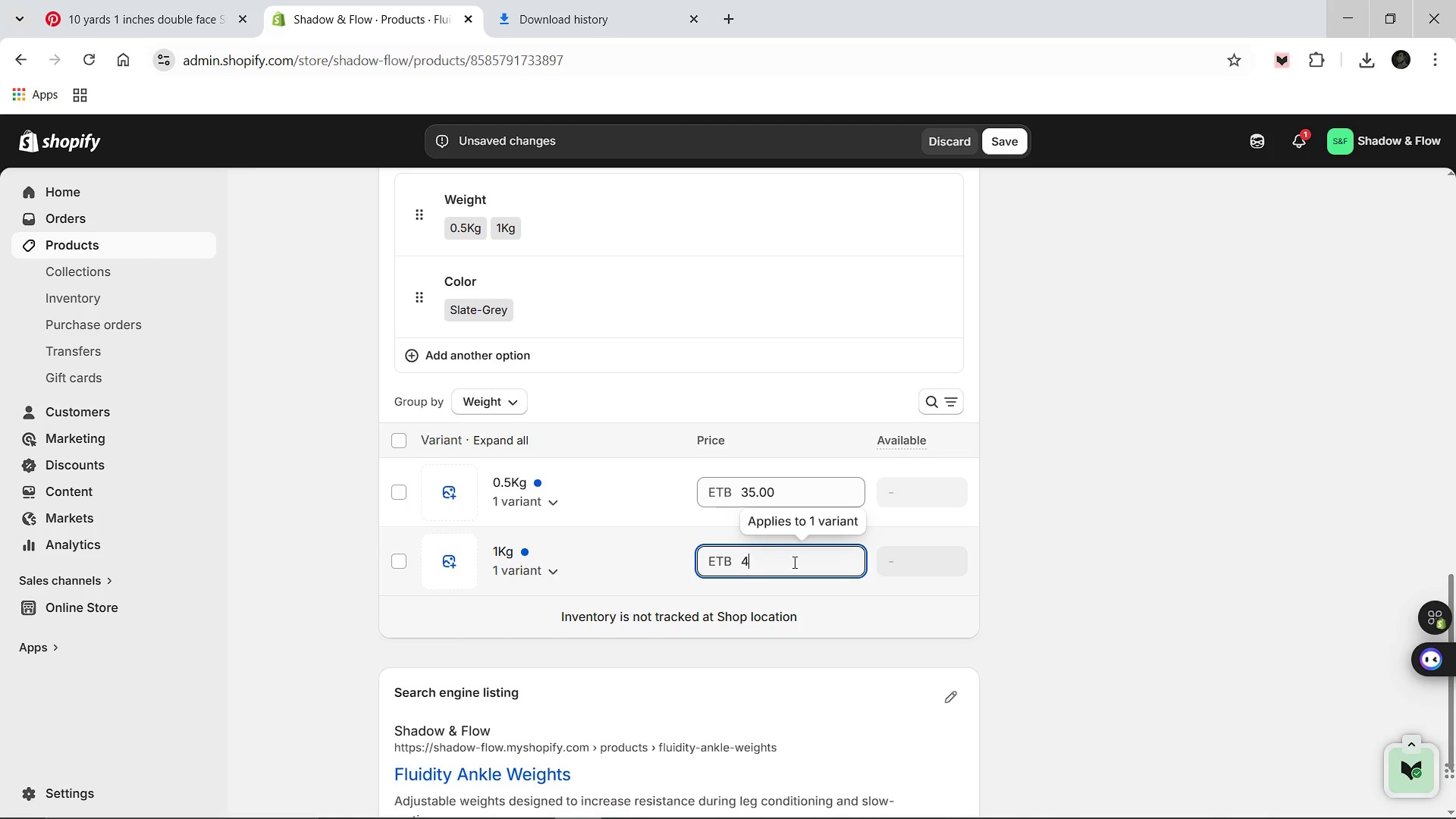 
type(45.00)
 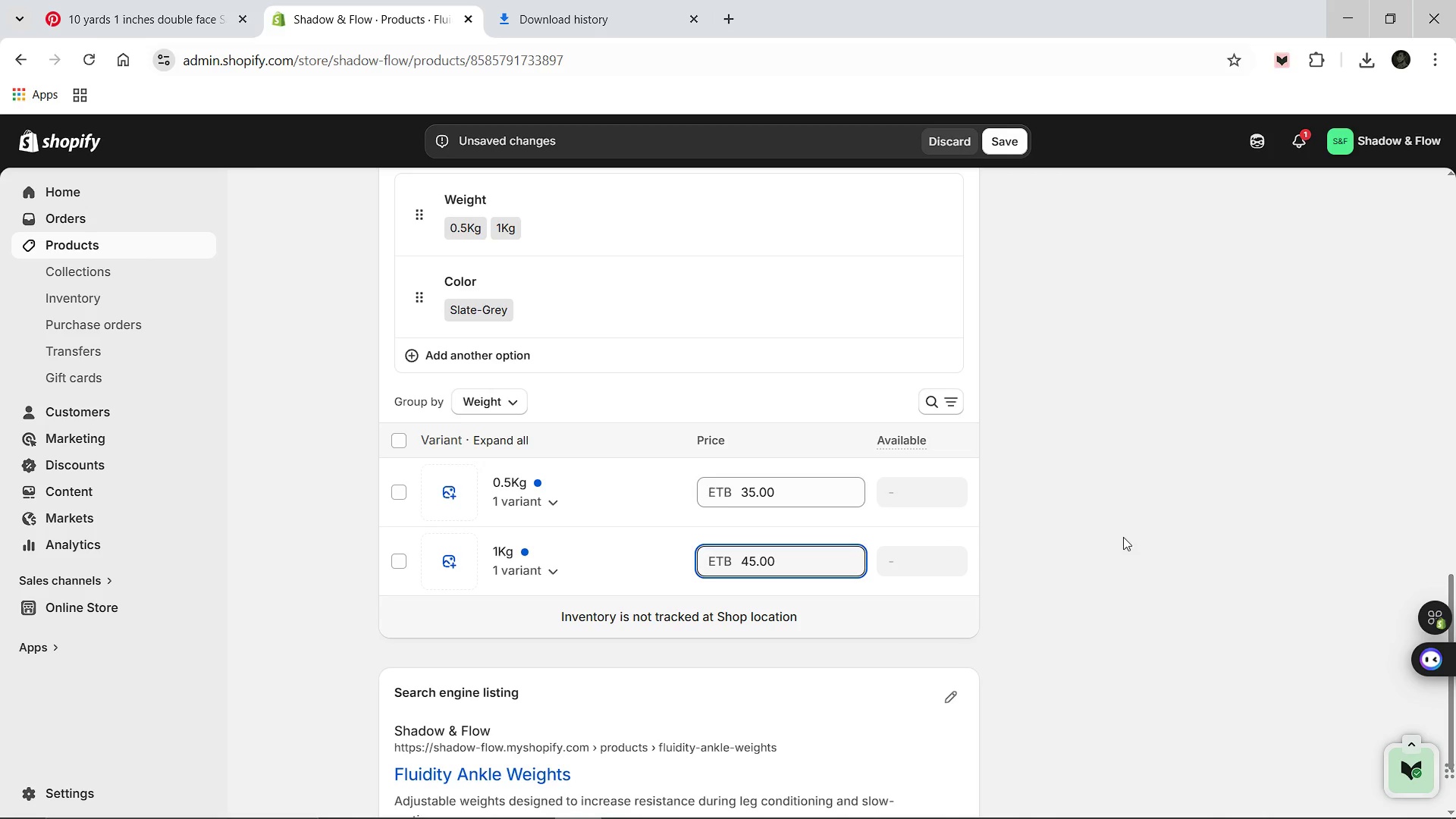 
left_click([1123, 537])
 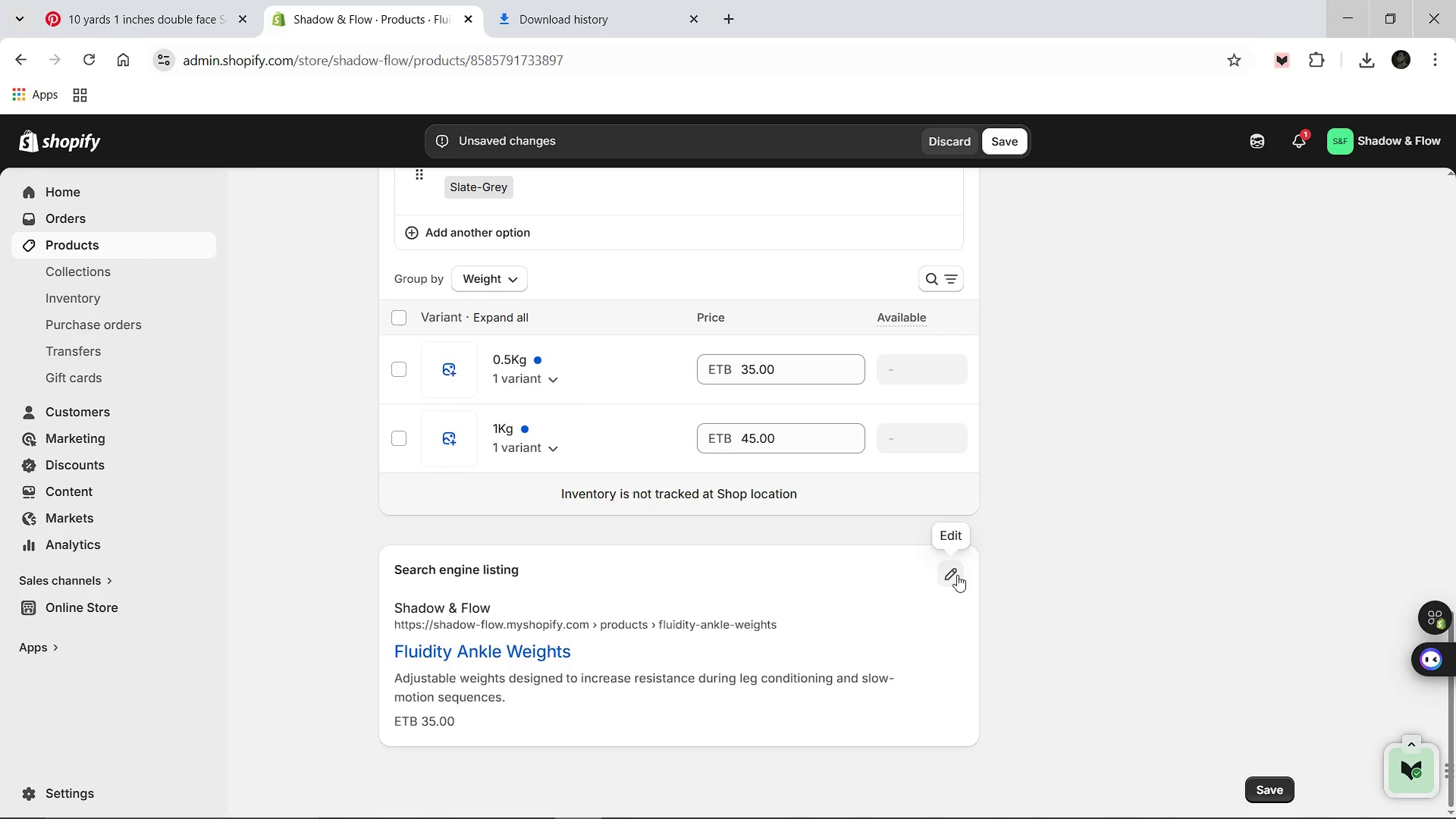 
left_click([955, 573])
 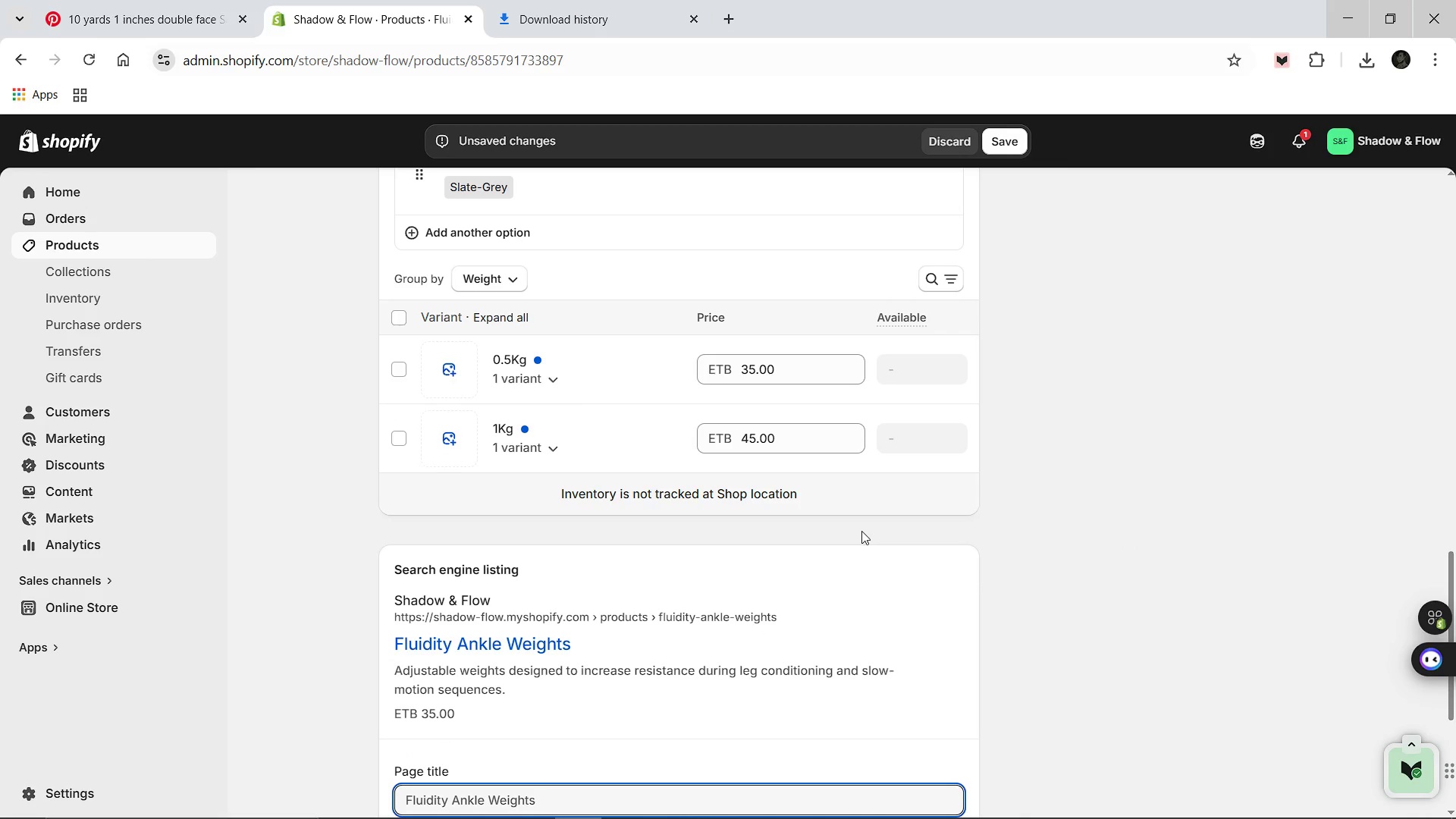 
wait(8.3)
 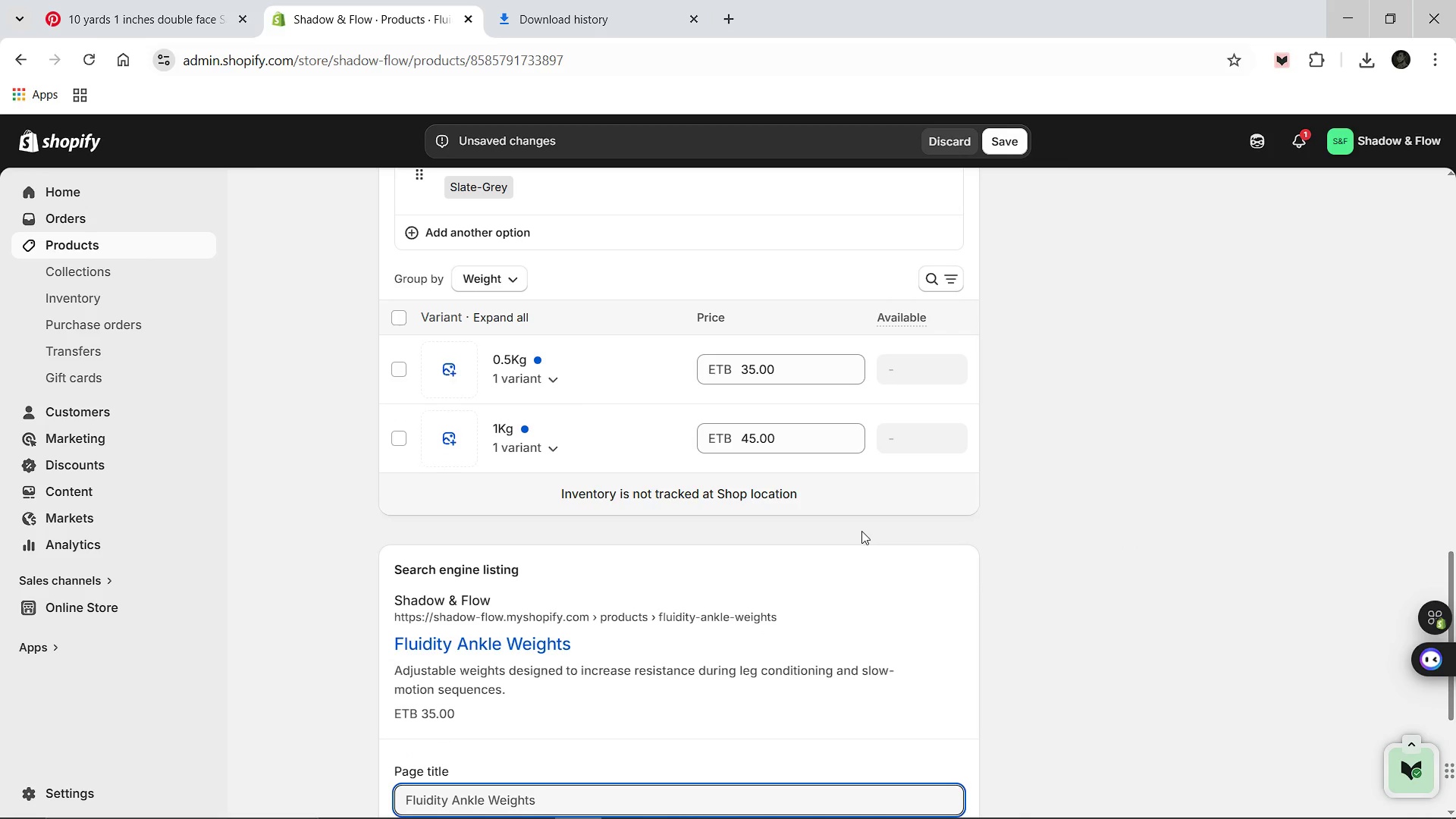 
left_click([563, 728])
 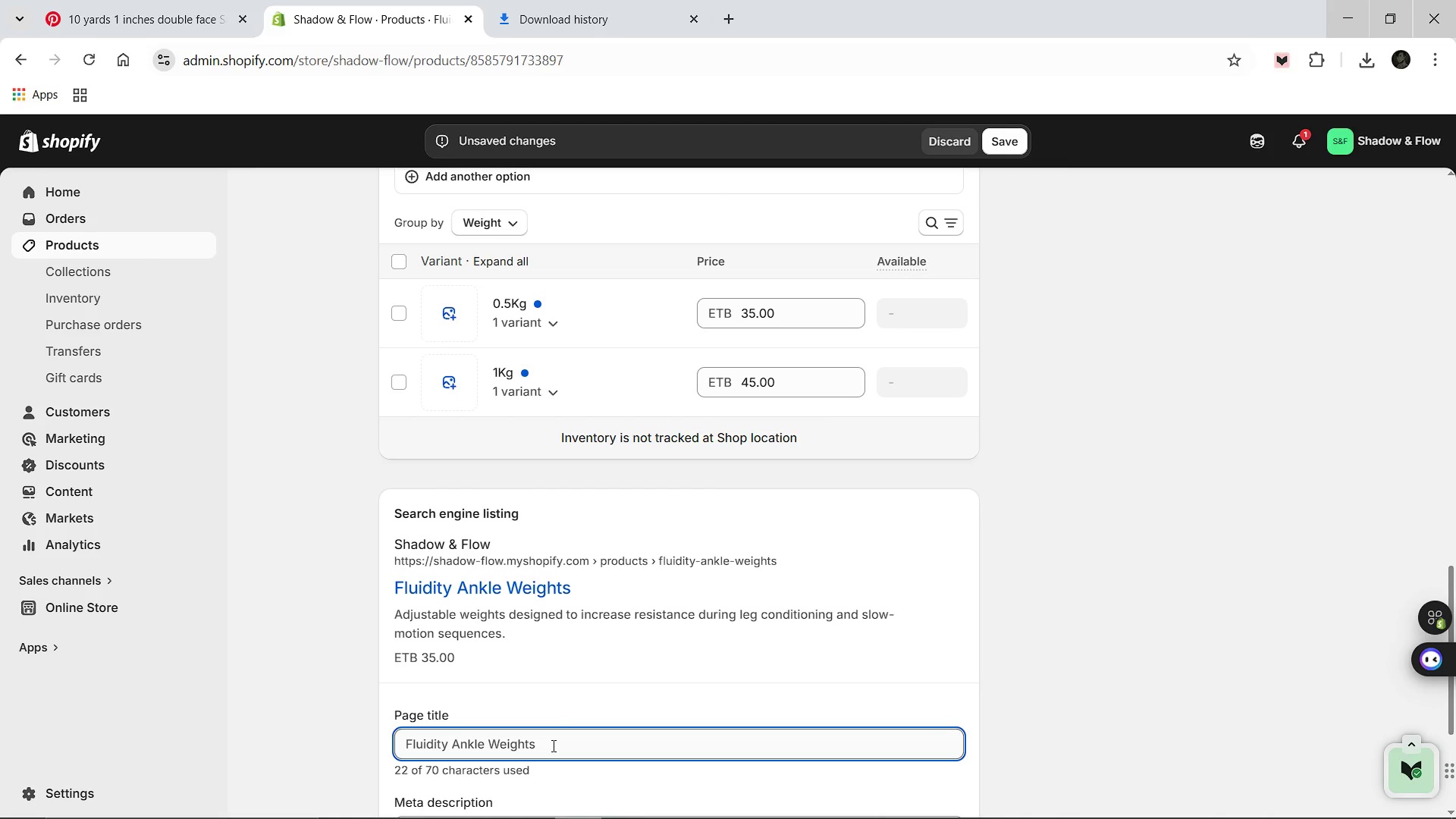 
left_click([552, 745])
 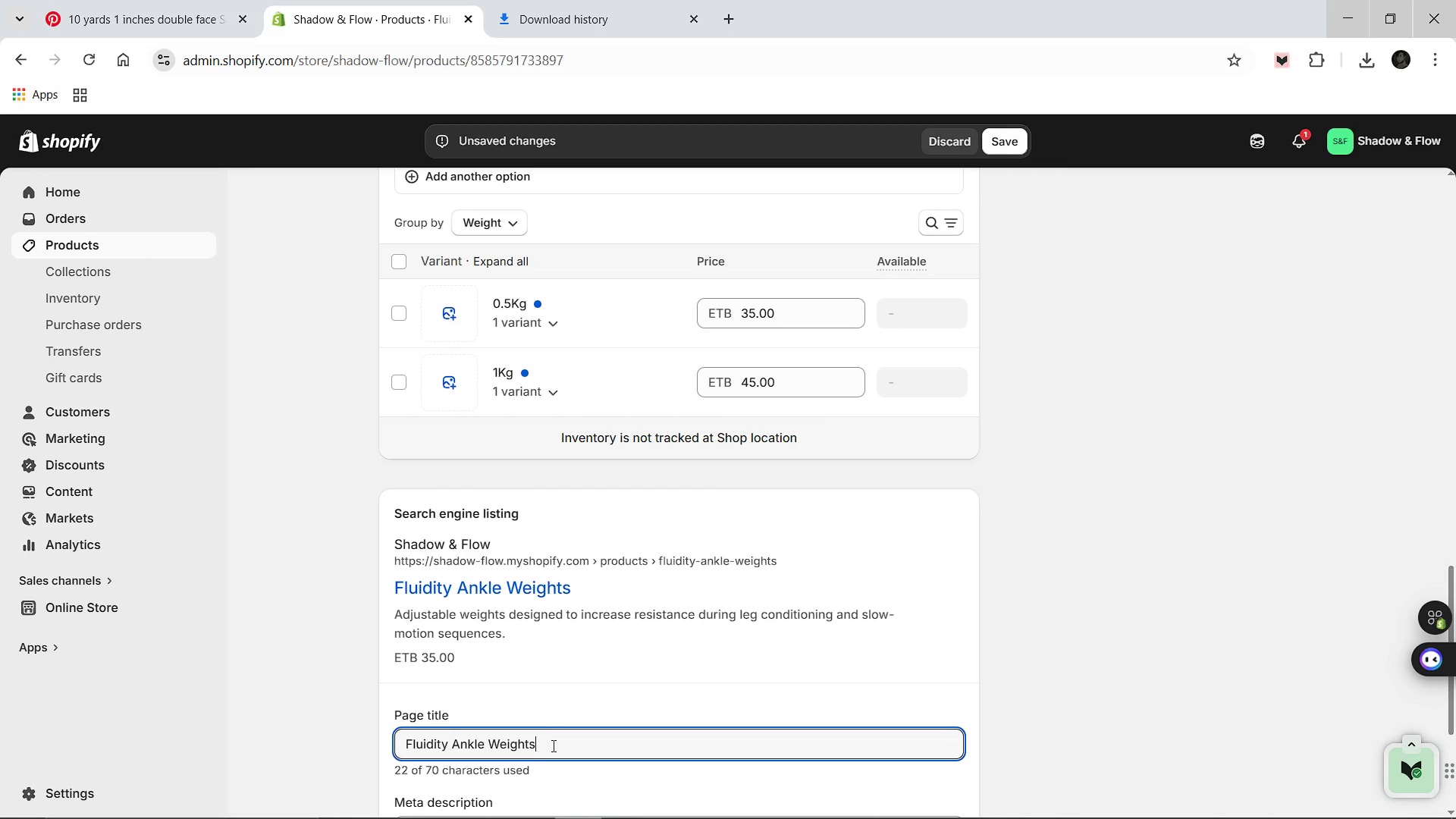 
key(Control+A)
 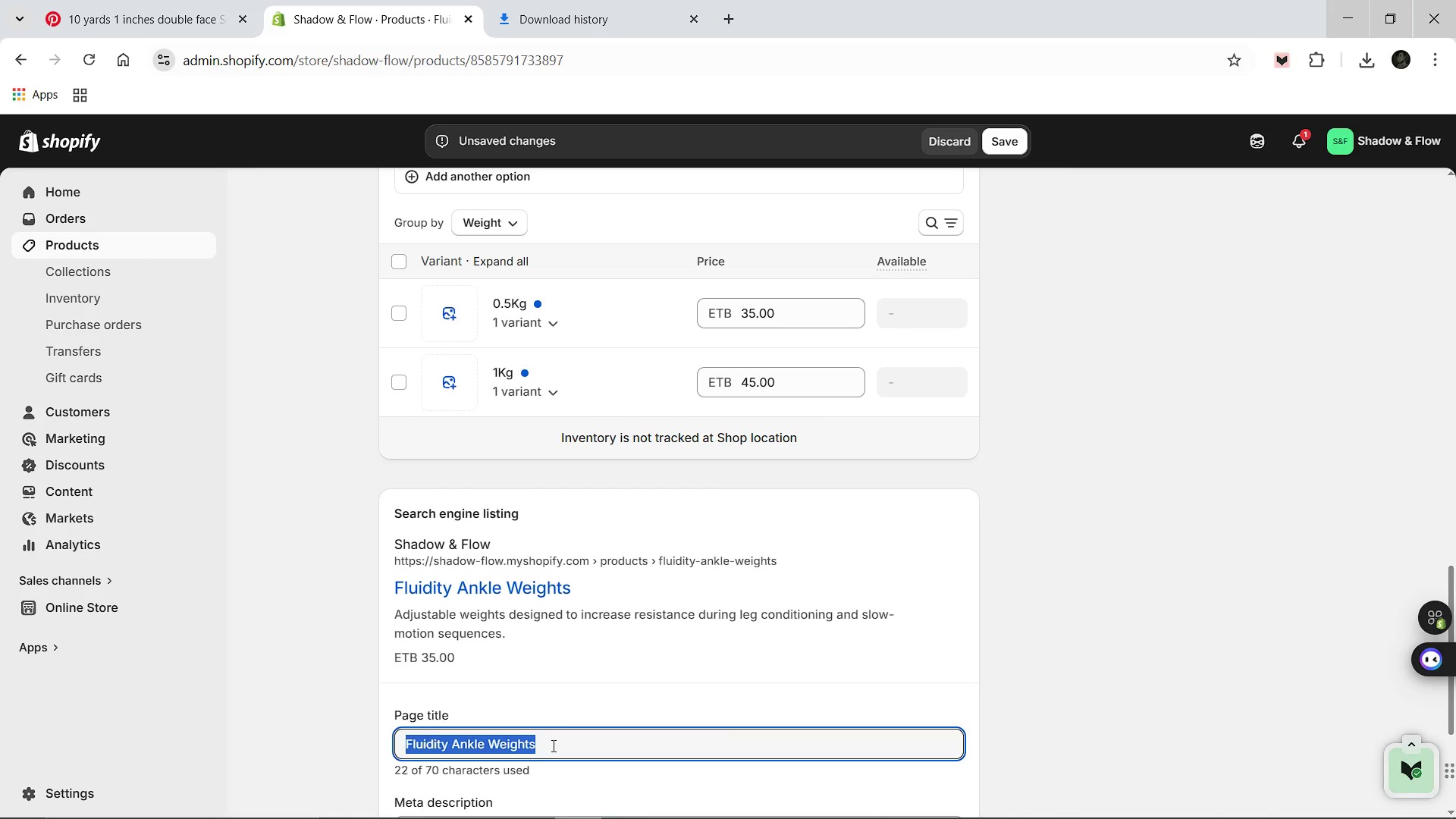 
type(Weighted Anke)
key(Backspace)
type(le Straps: Studio Conditioning t)
key(Backspace)
type(Tools Z )
key(Backspace)
key(Backspace)
type([Break])
key(Backspace)
type( )
key(Backspace)
type([Break] Shadow & Flow)
 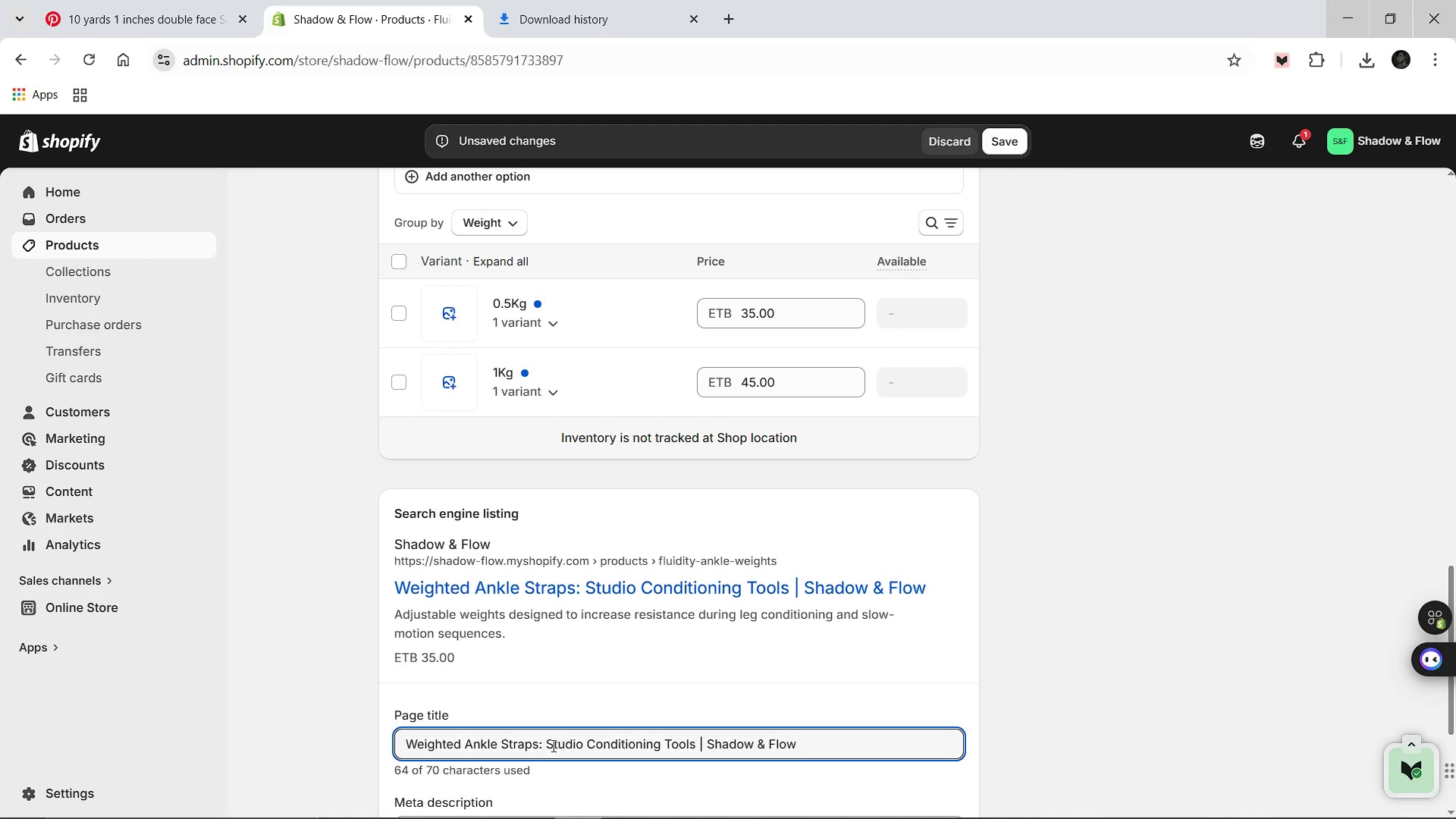 
left_click([555, 725])
 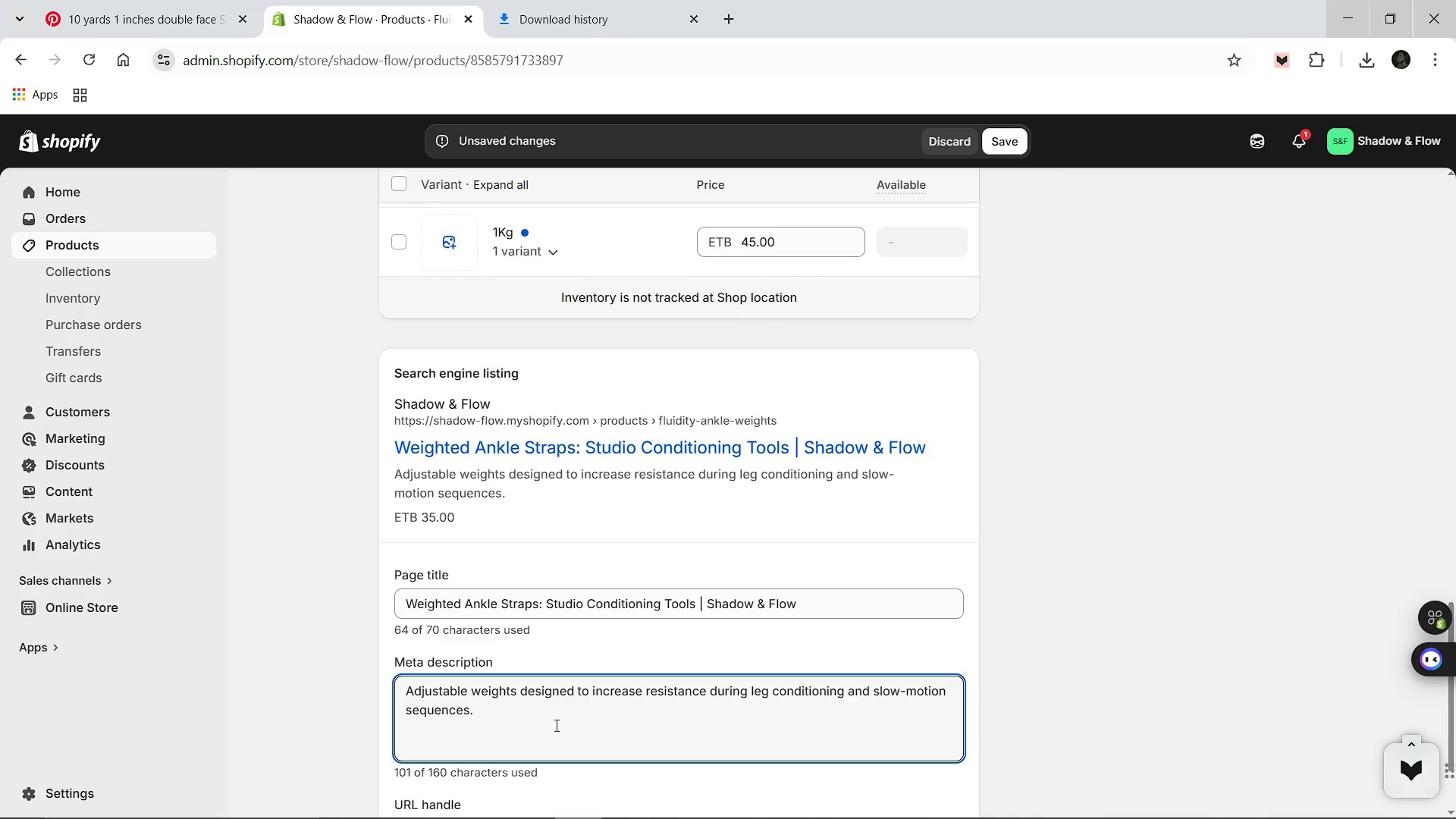 
key(Control+A)
 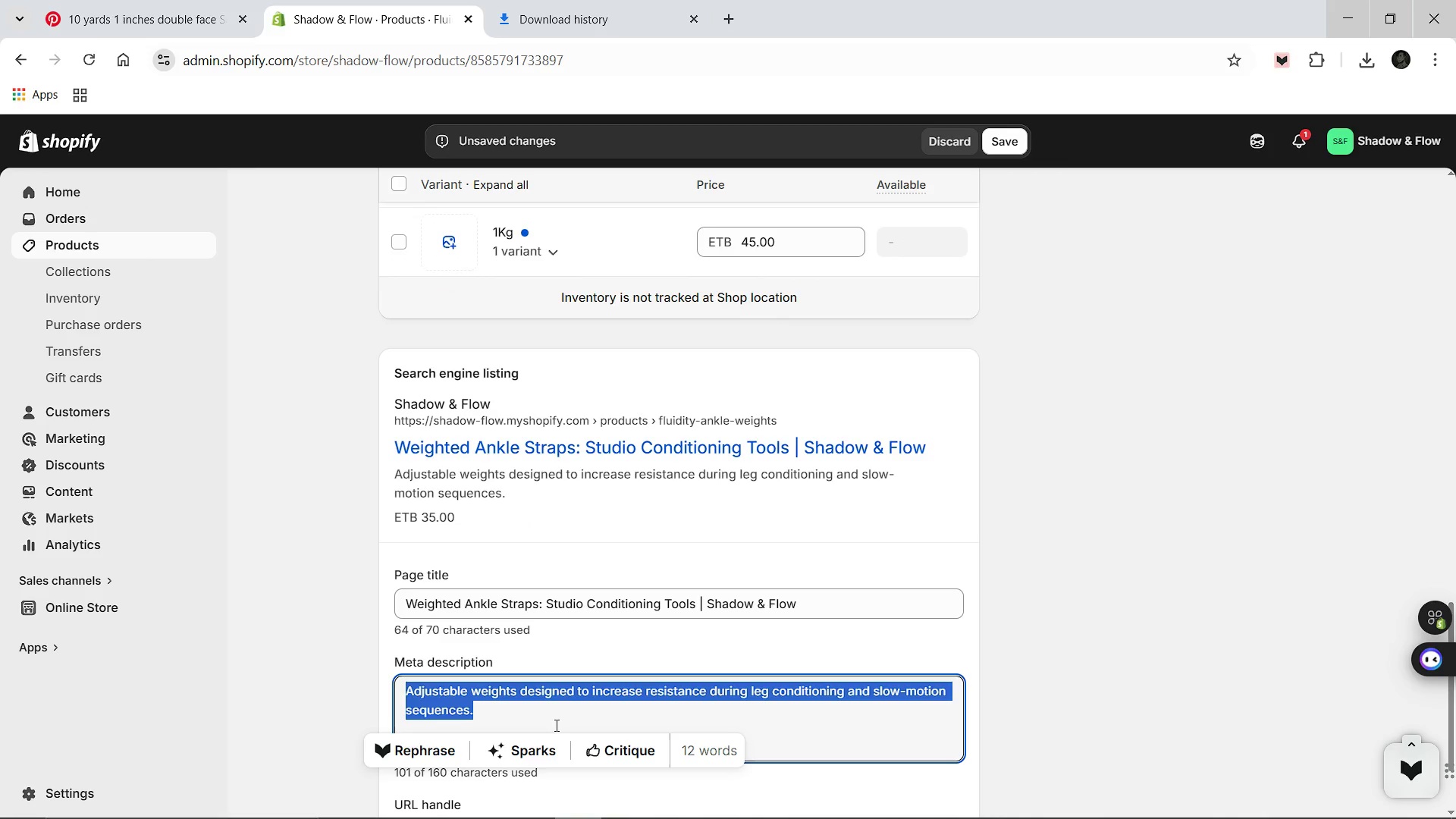 
type(Adjustable weighted ankle straps. Enc)
key(Backspace)
type(hance your resistance training and studio conditioning. )
 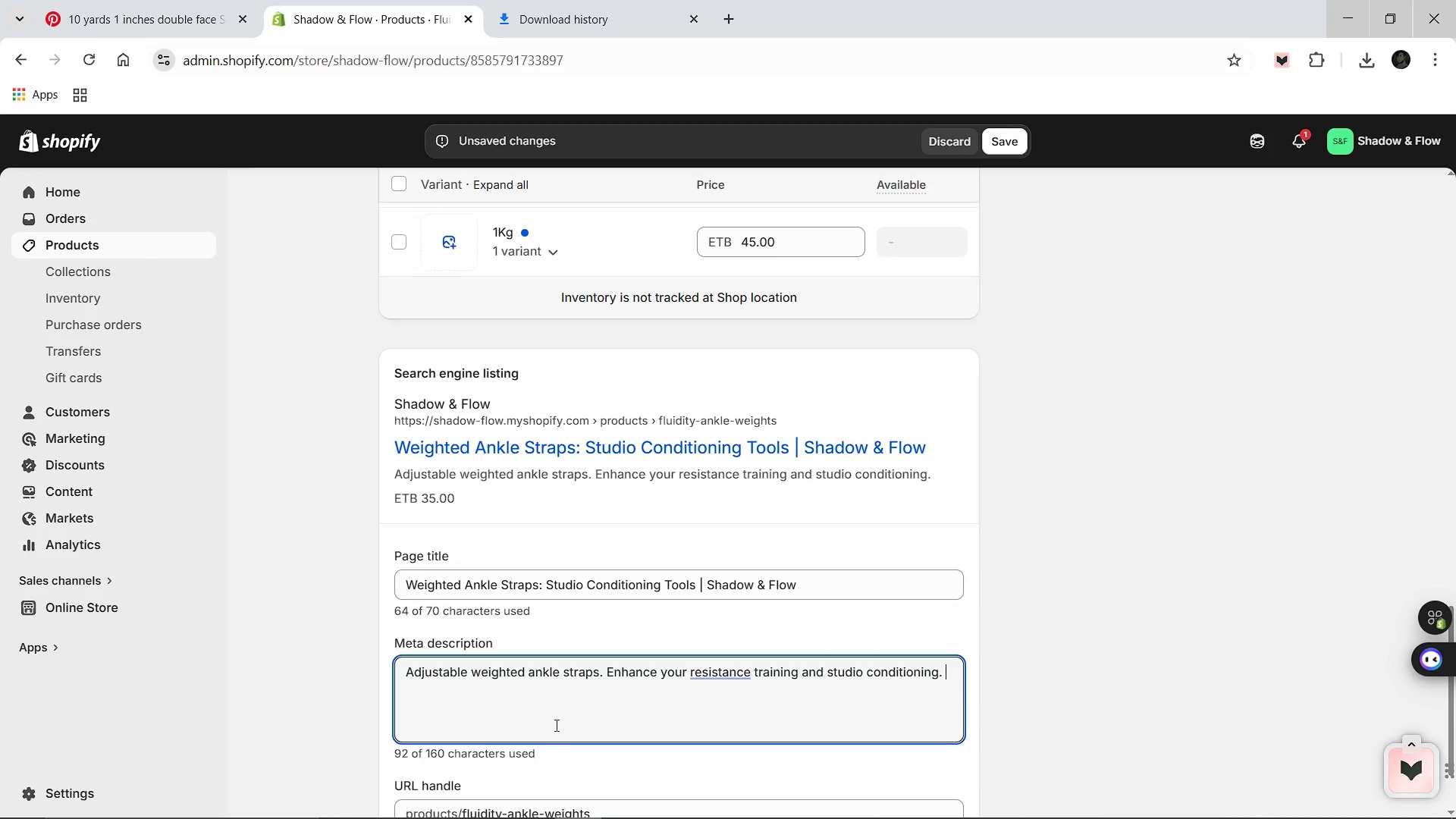 
wait(6.66)
 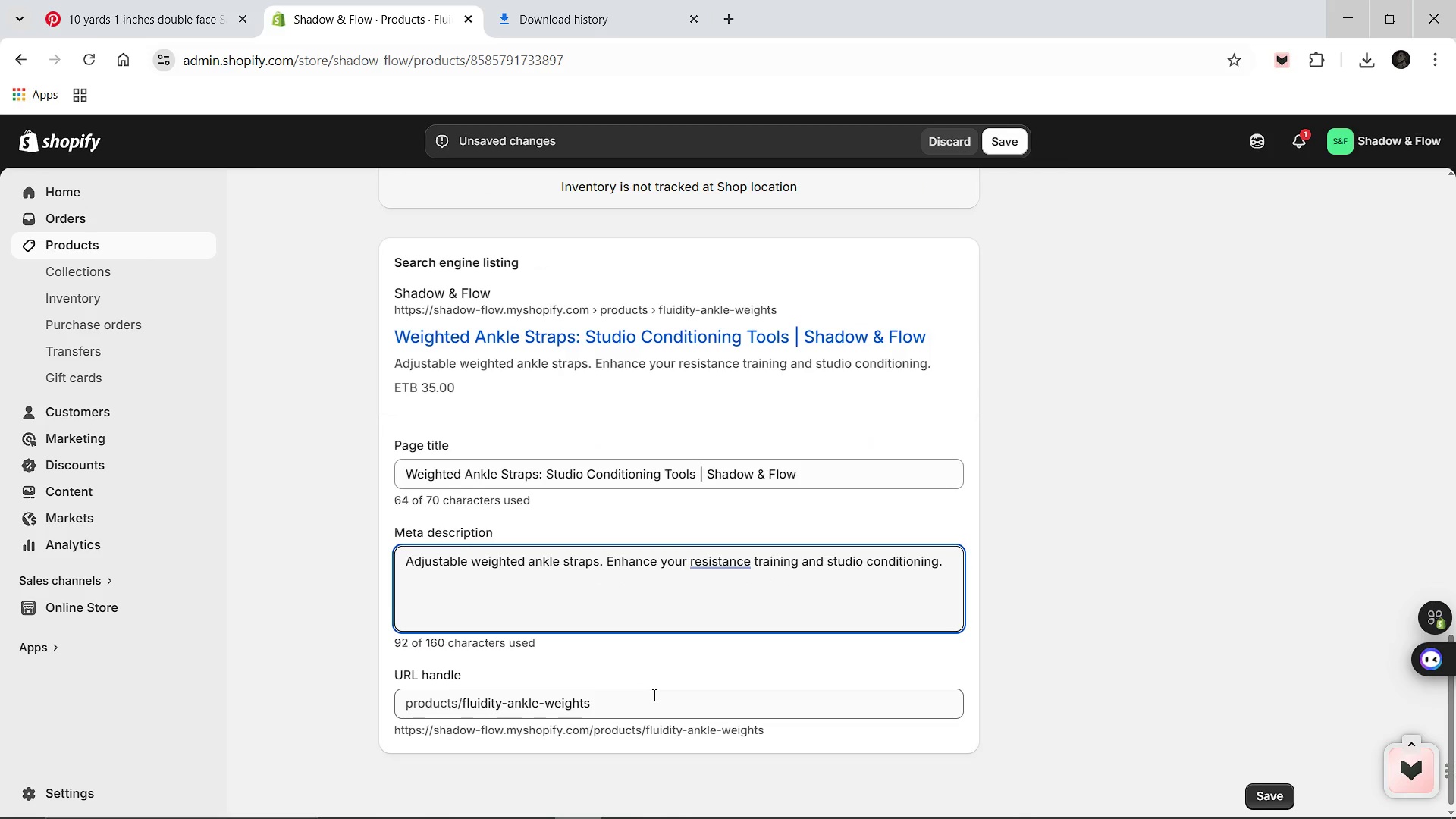 
left_click([559, 1])
 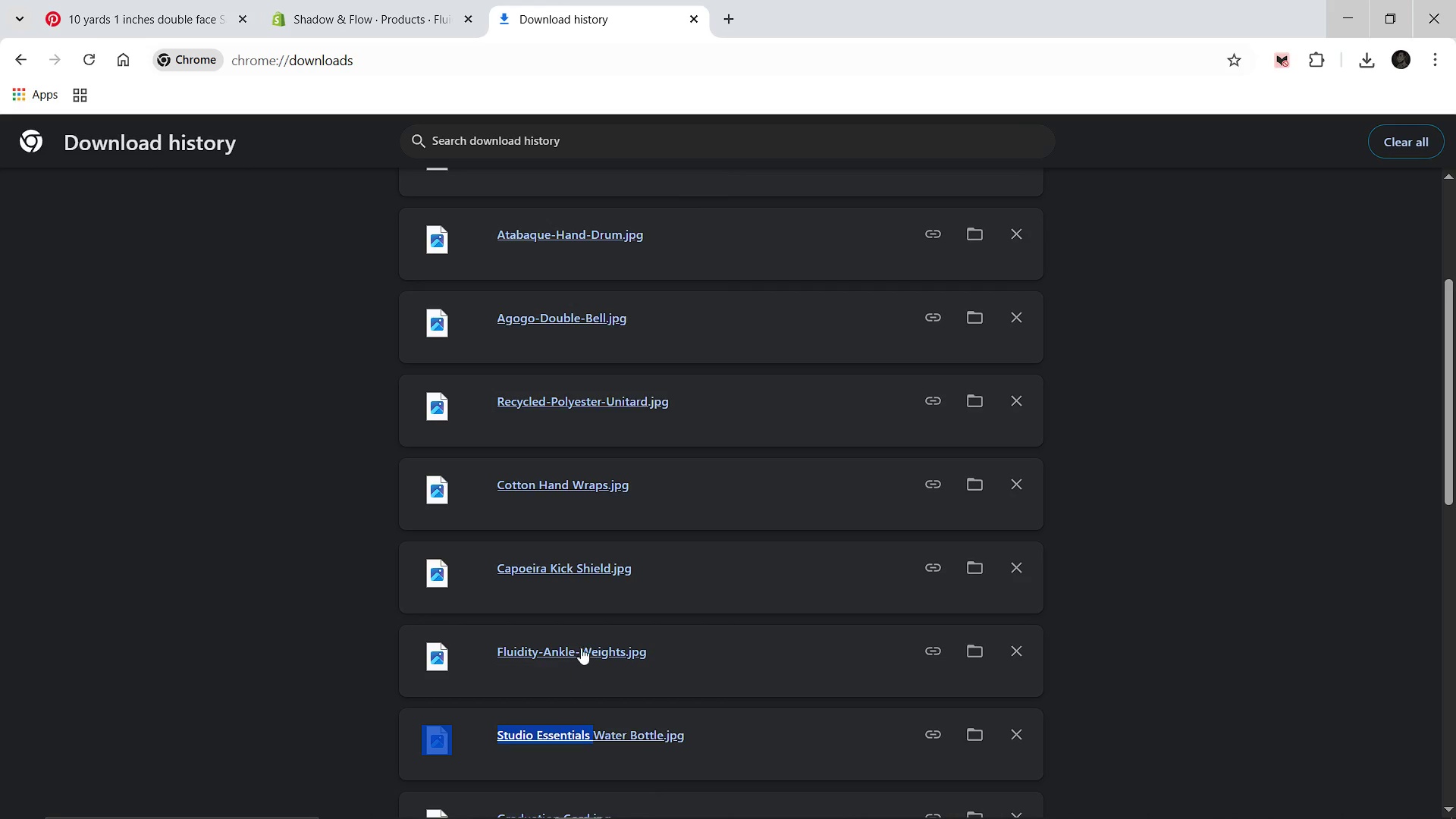 
left_click_drag(start_coordinate=[581, 645], to_coordinate=[565, 576])
 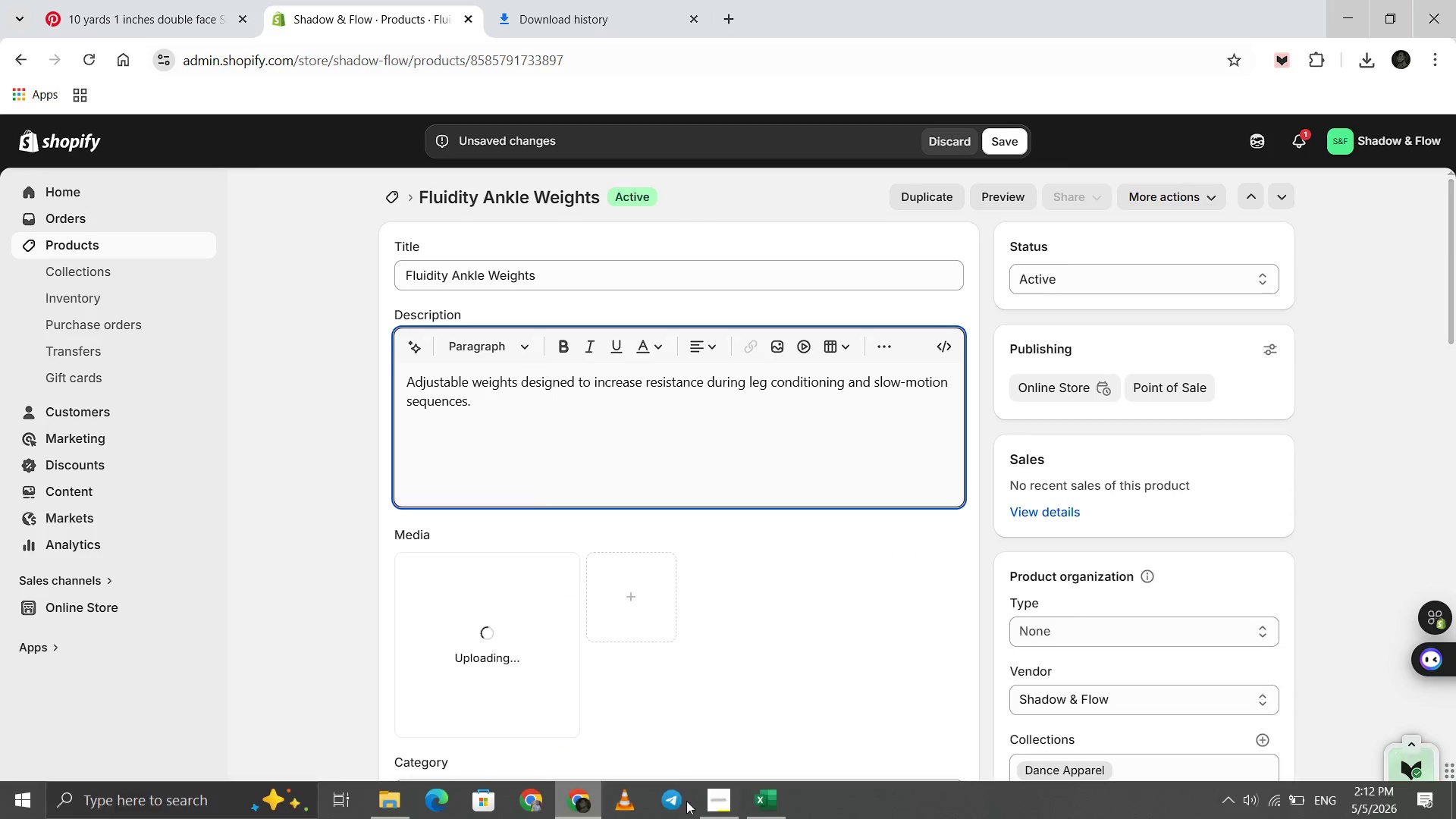 
left_click([727, 798])